 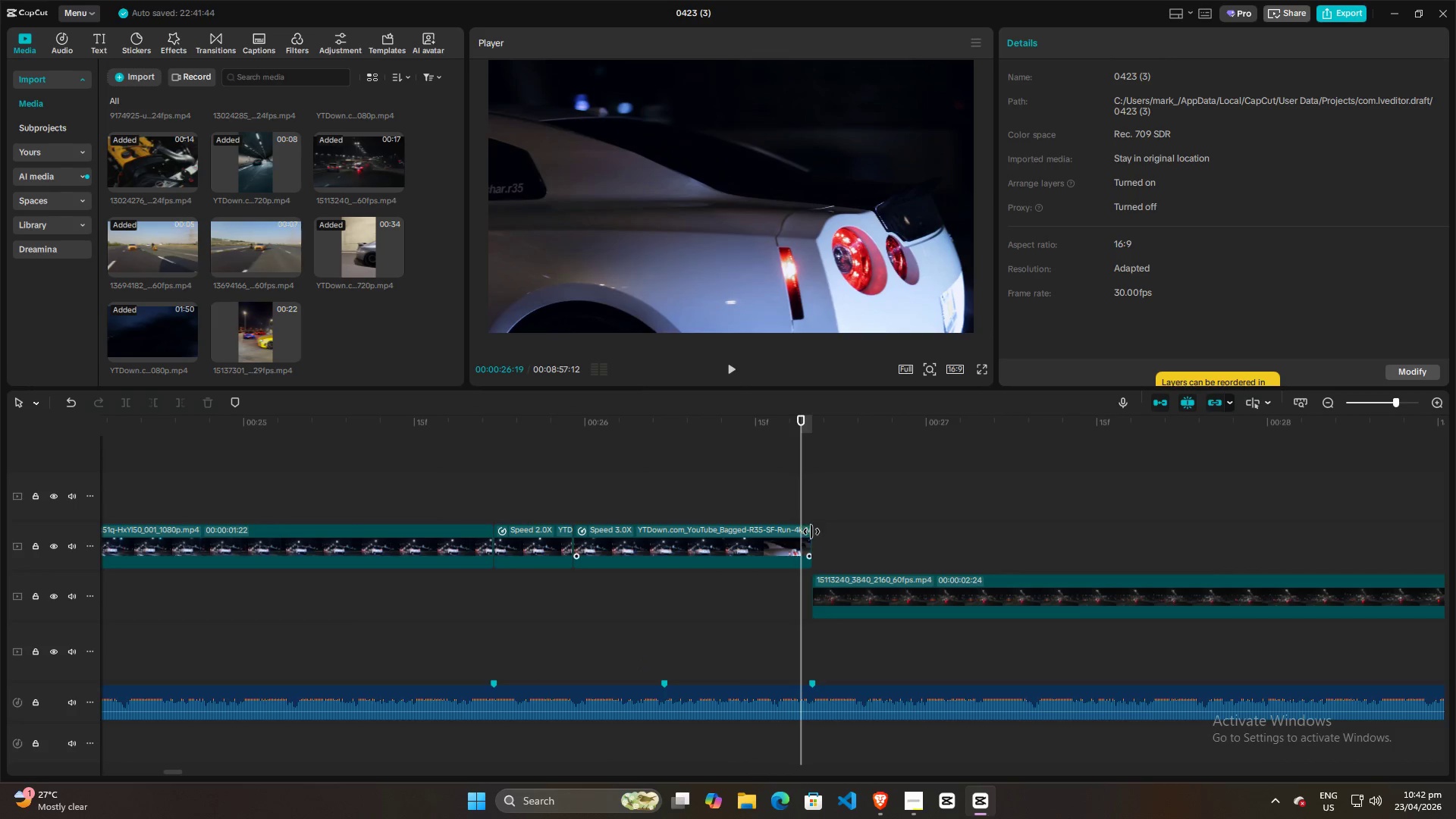 
left_click_drag(start_coordinate=[811, 534], to_coordinate=[998, 531])
 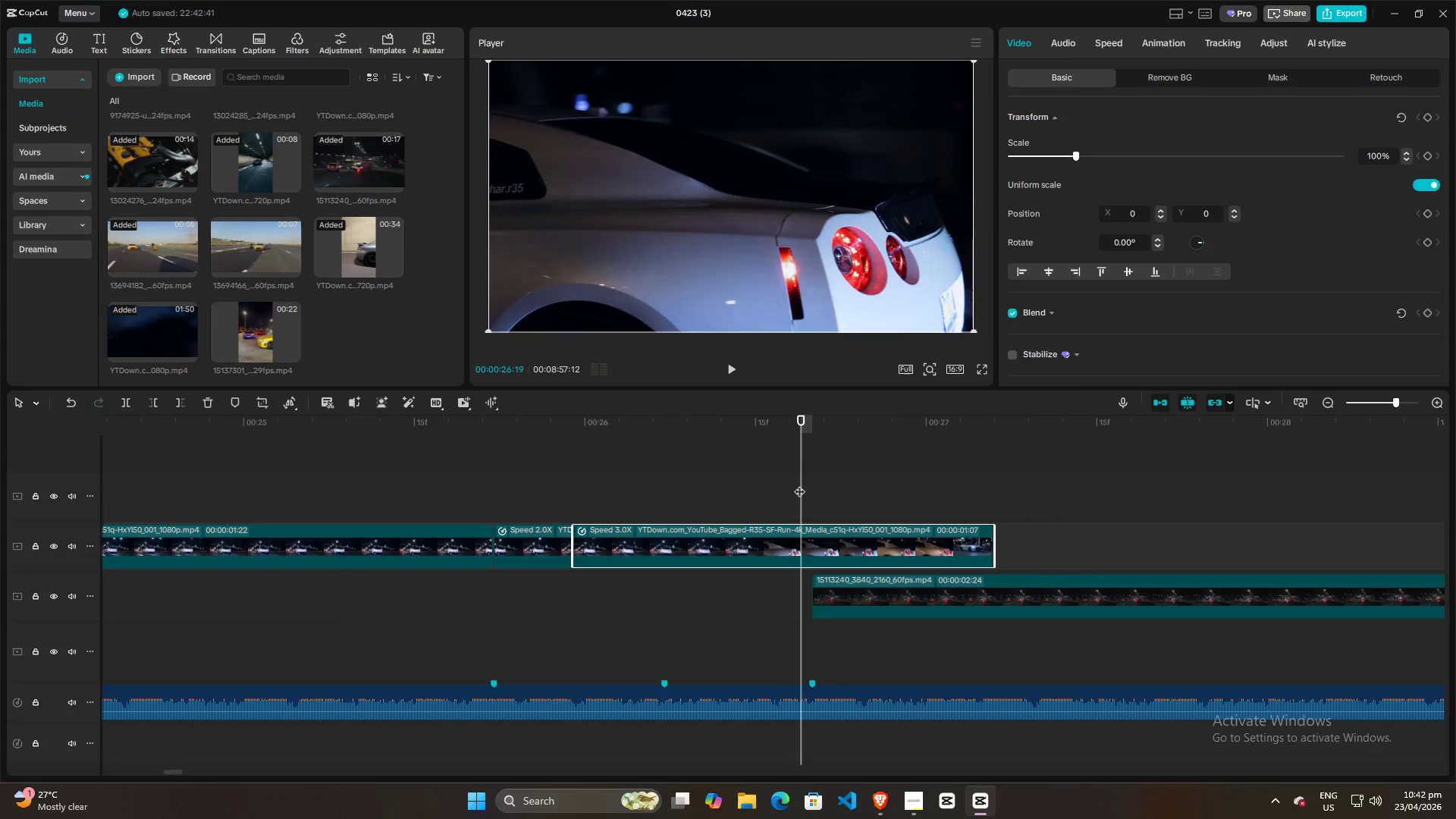 
left_click_drag(start_coordinate=[799, 484], to_coordinate=[659, 482])
 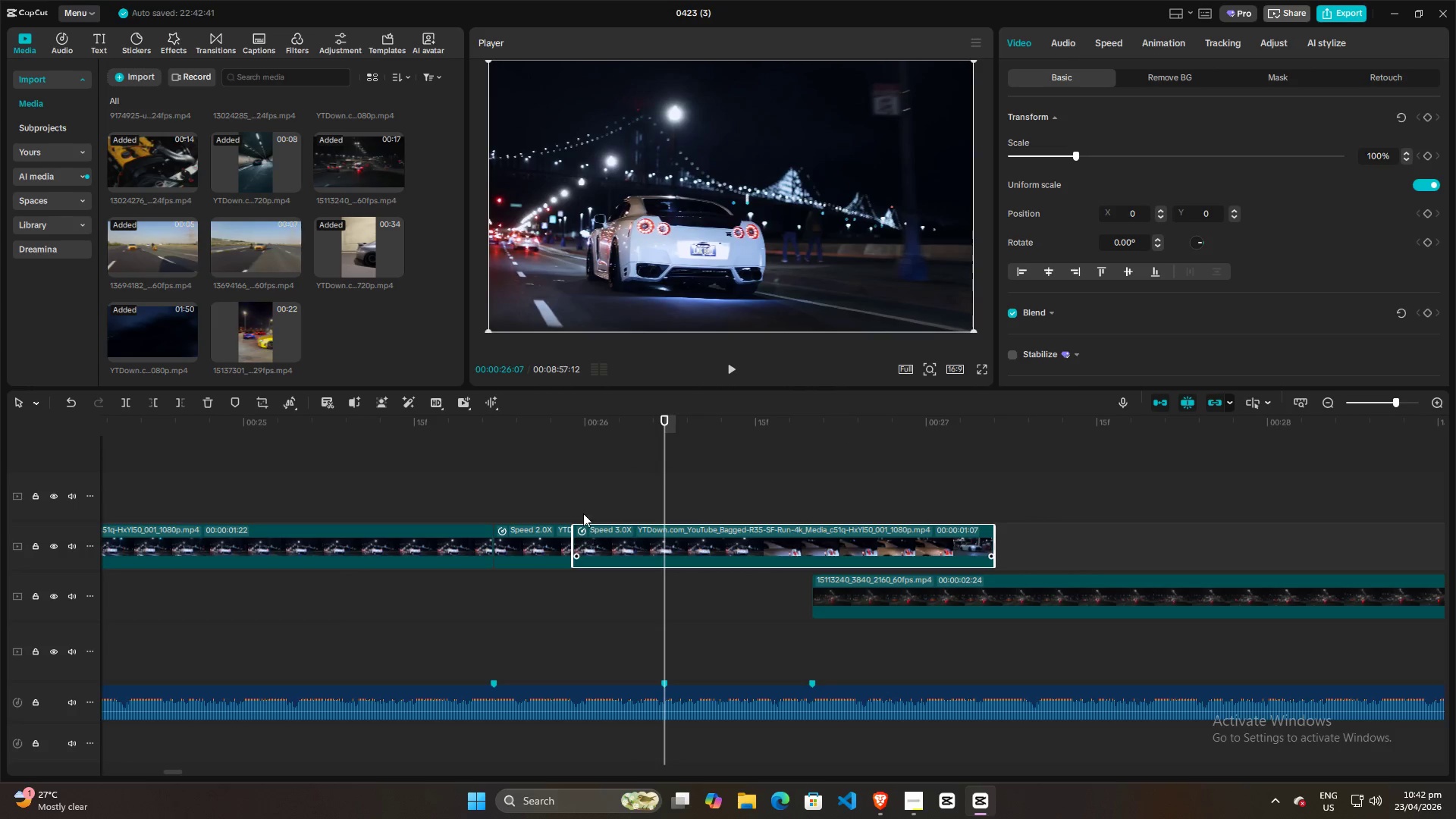 
left_click([570, 490])
 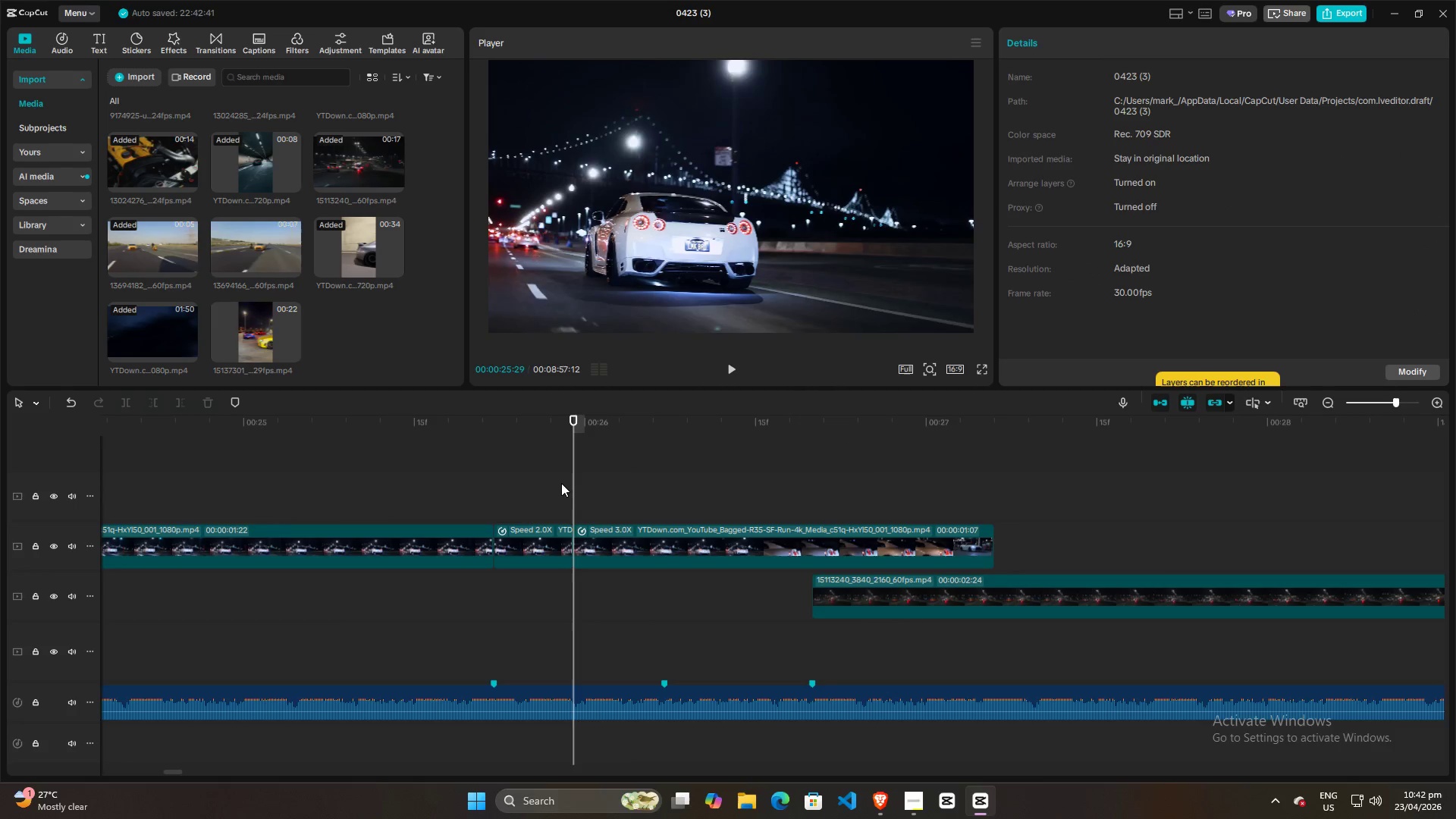 
double_click([524, 479])
 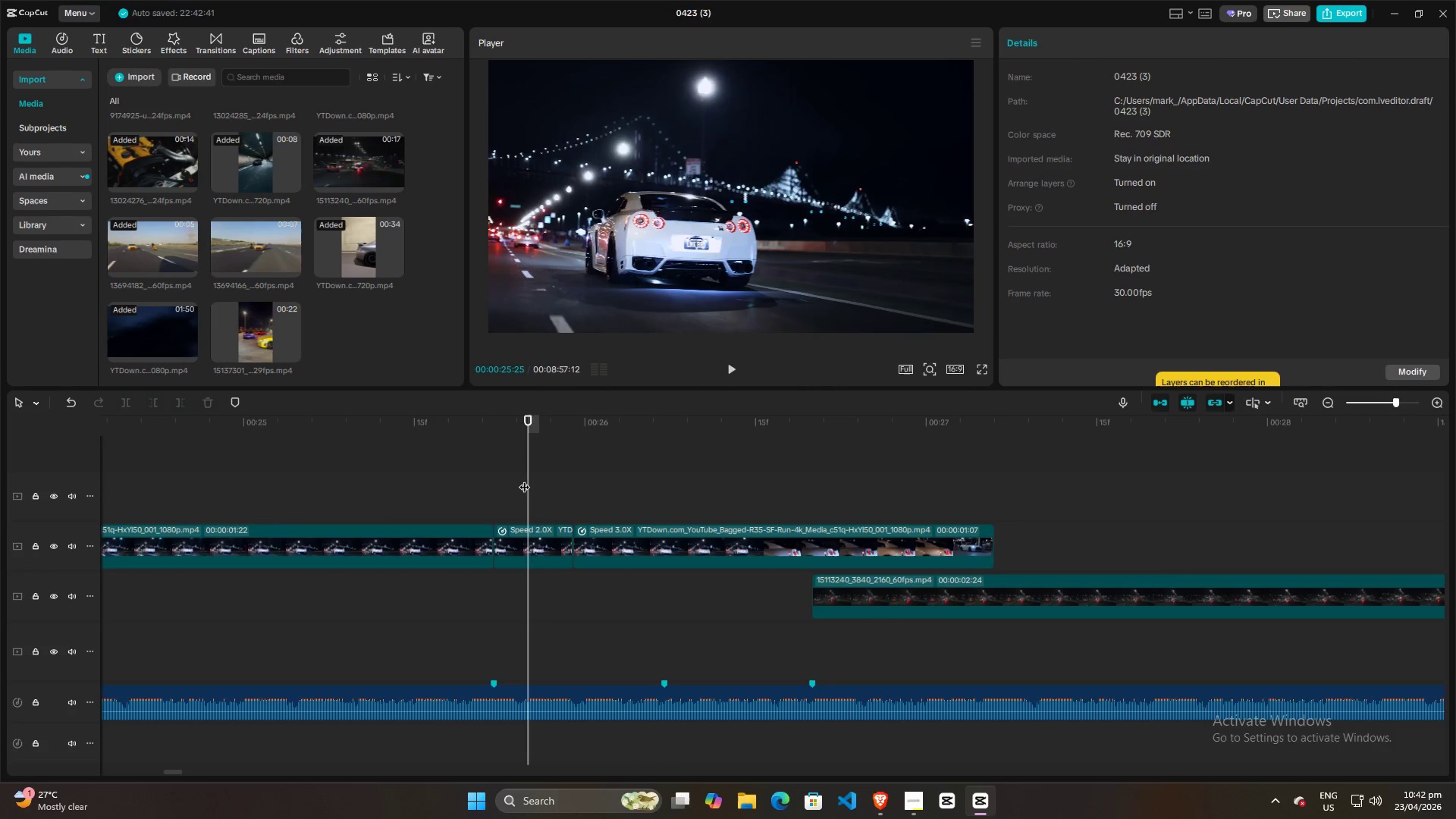 
key(Control+Z)
 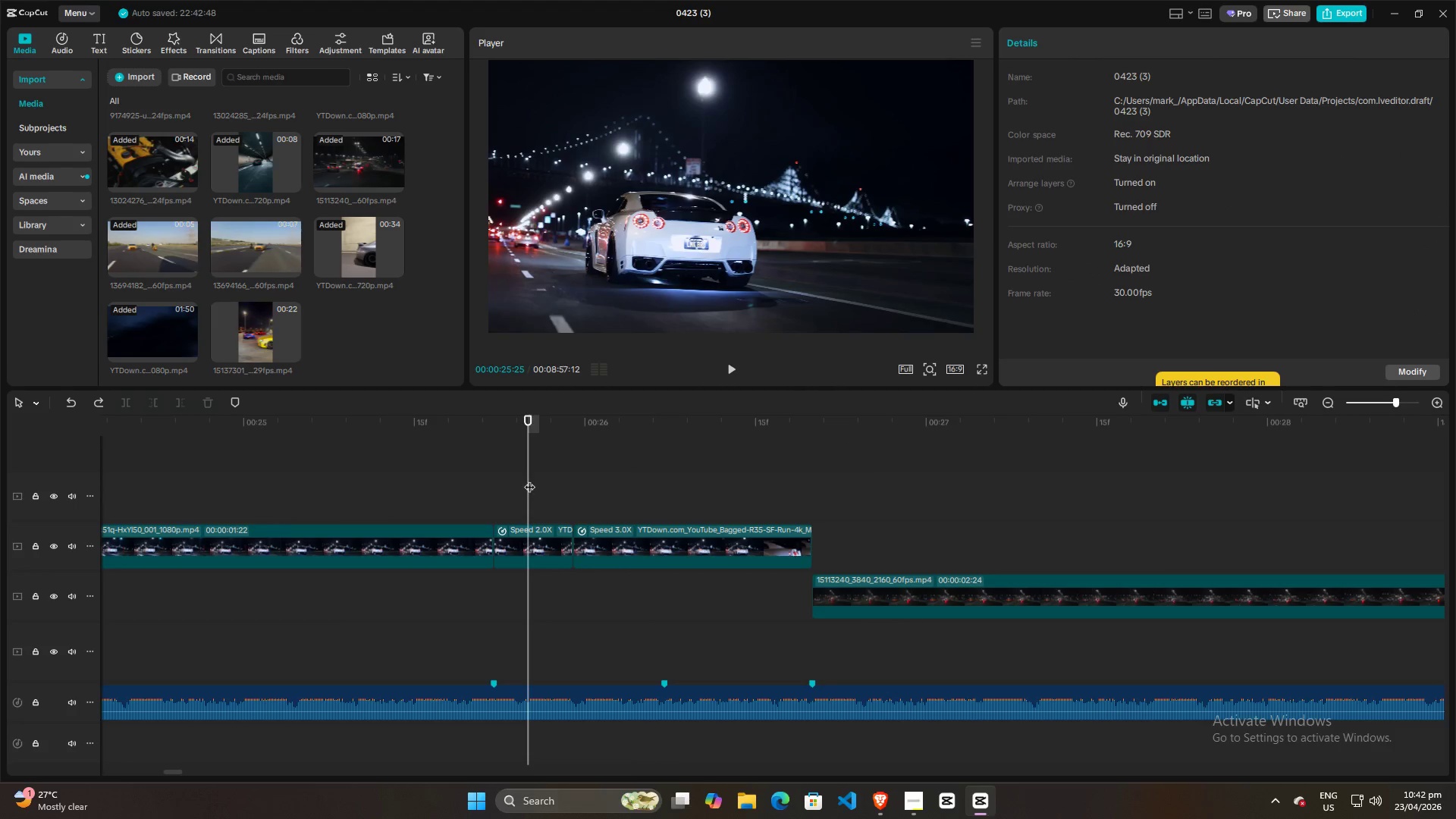 
key(Control+Z)
 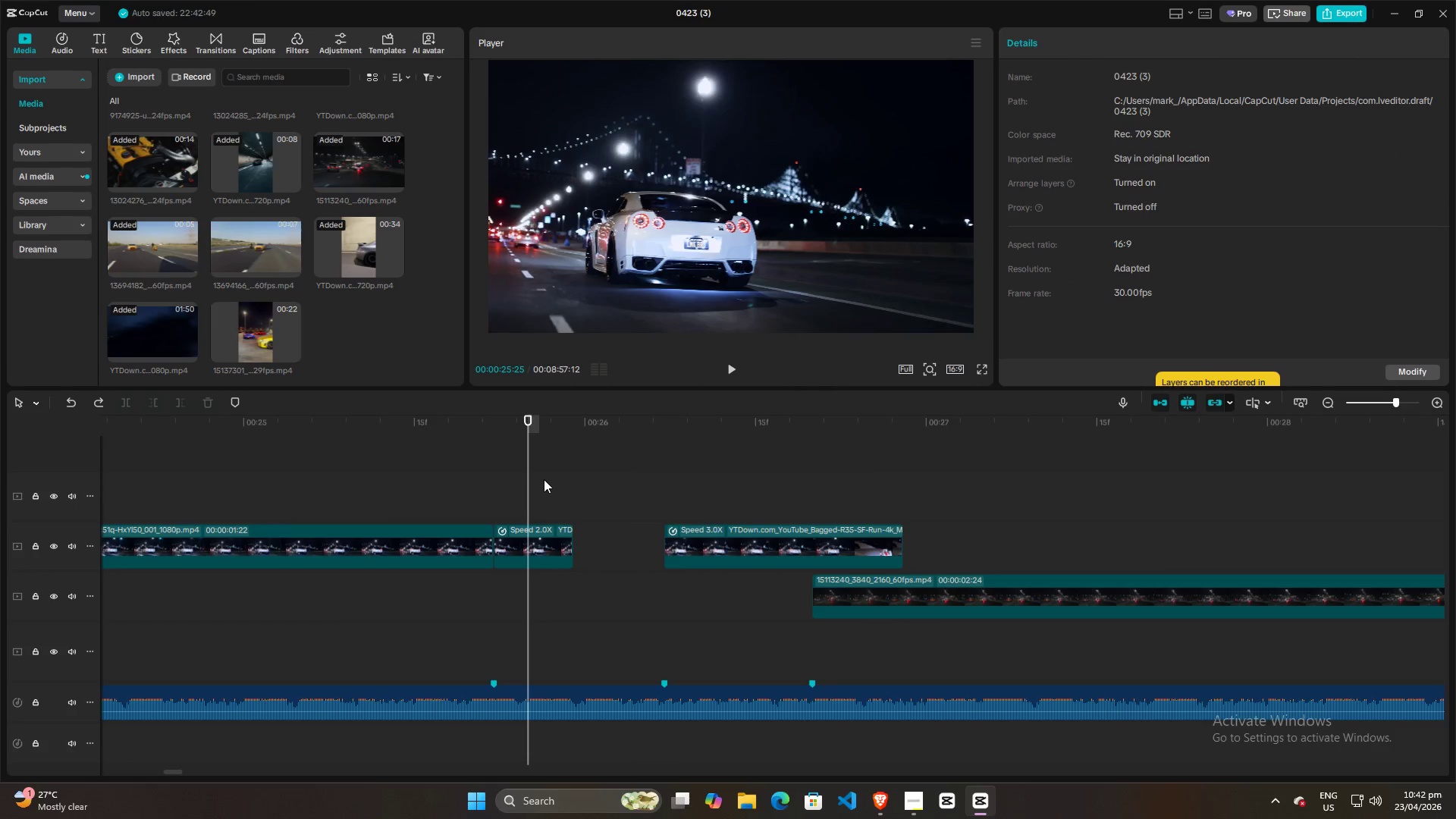 
key(Control+Z)
 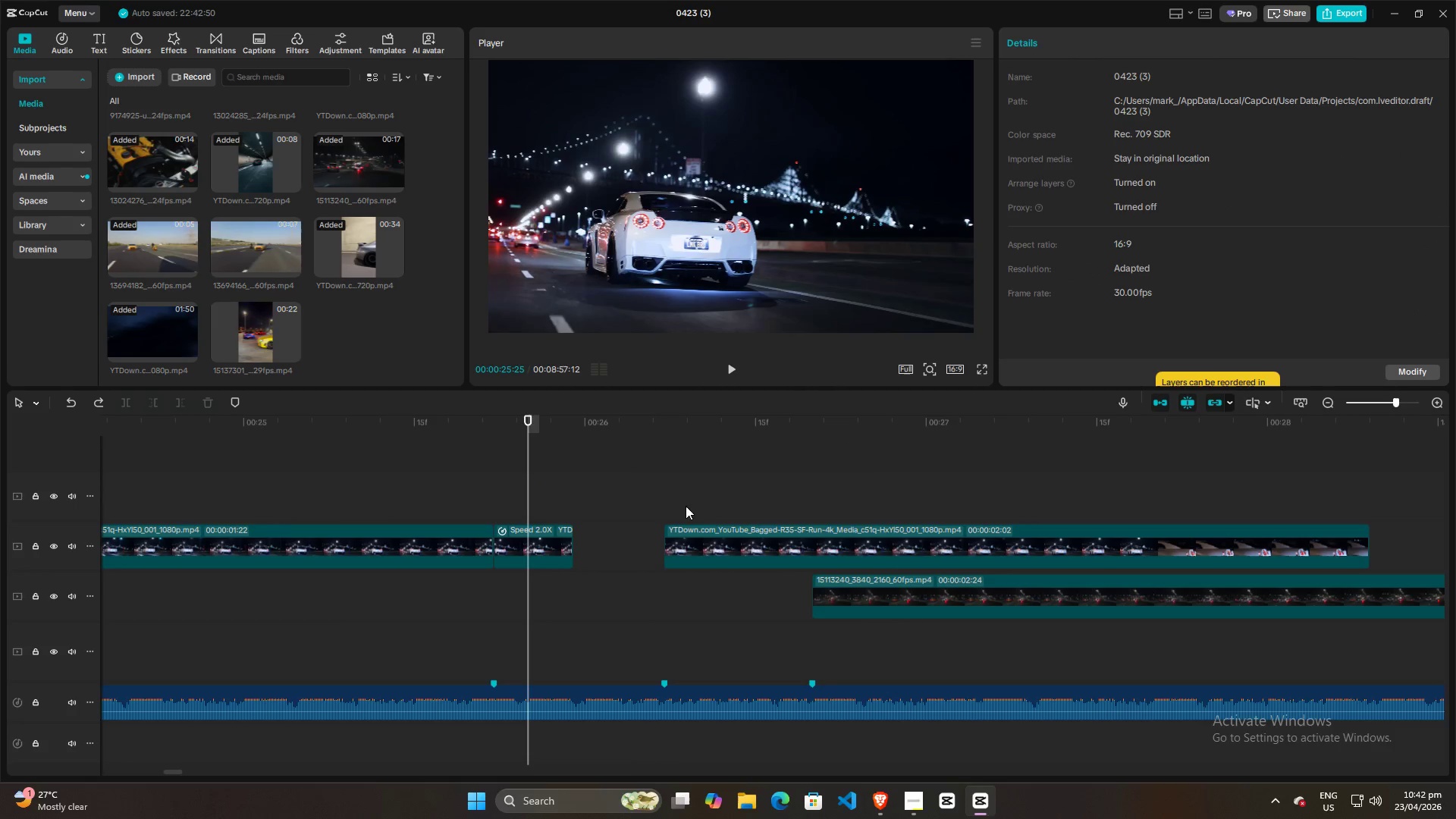 
left_click_drag(start_coordinate=[731, 543], to_coordinate=[641, 547])
 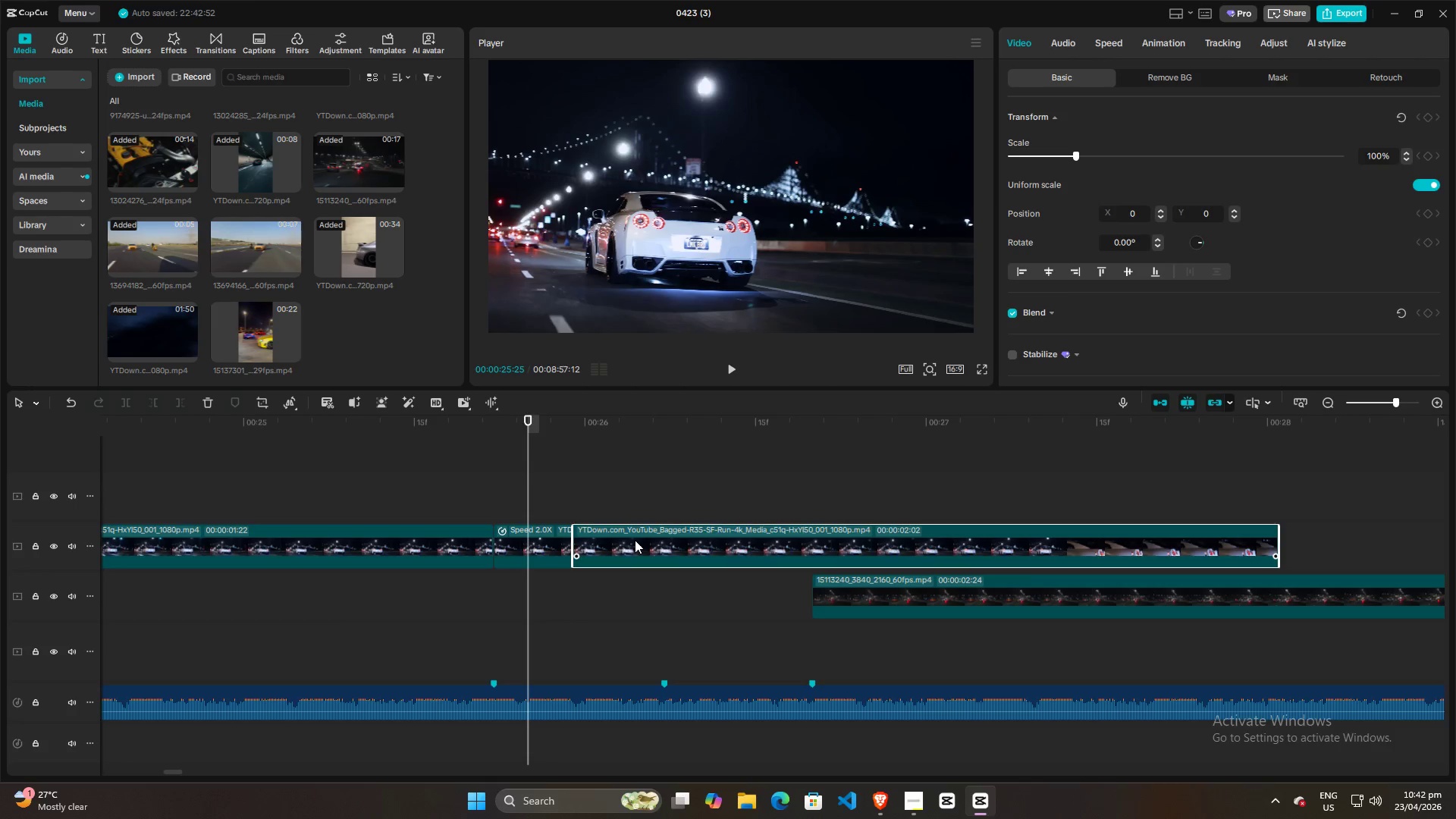 
key(Control+Z)
 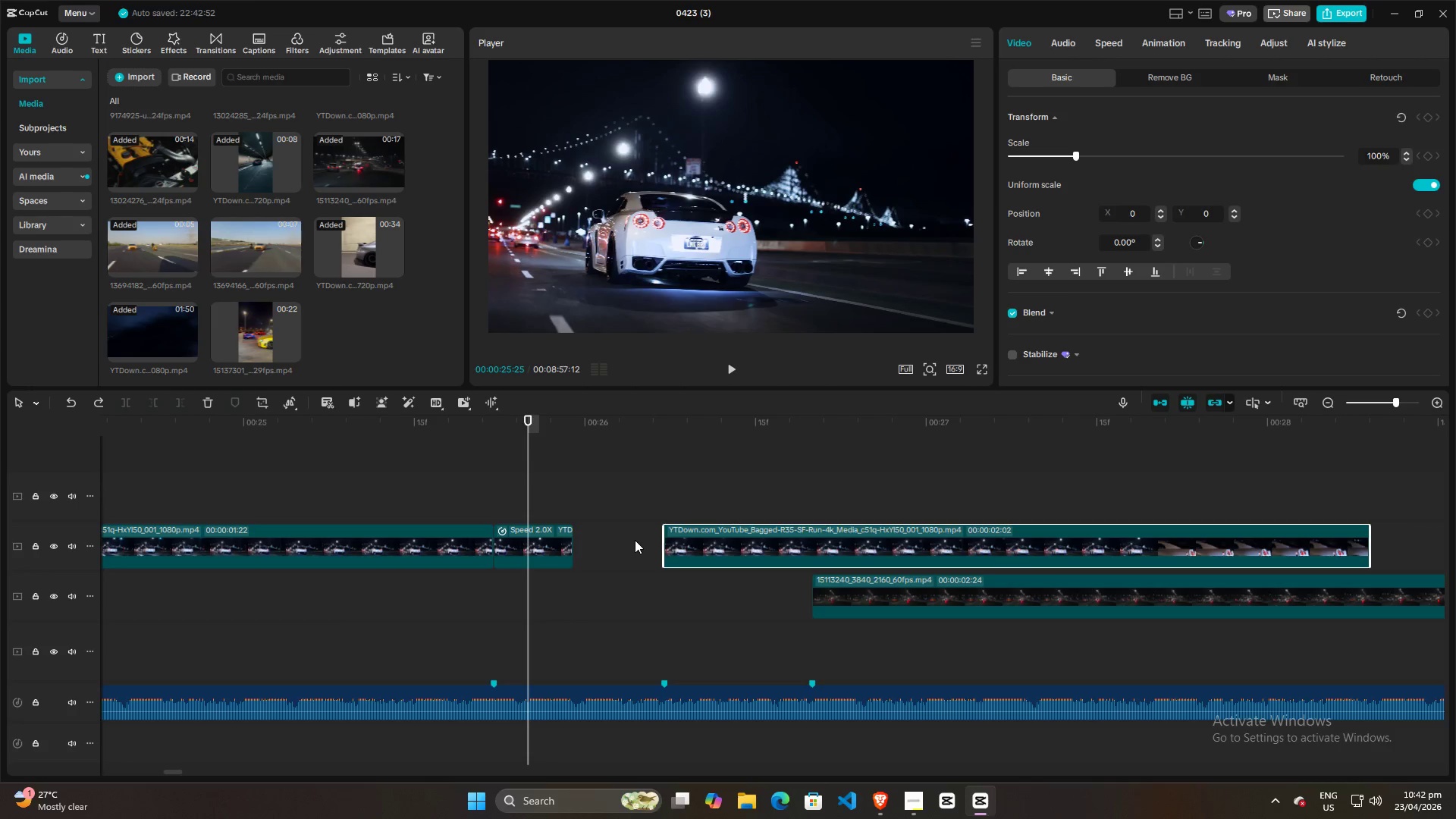 
key(Control+Z)
 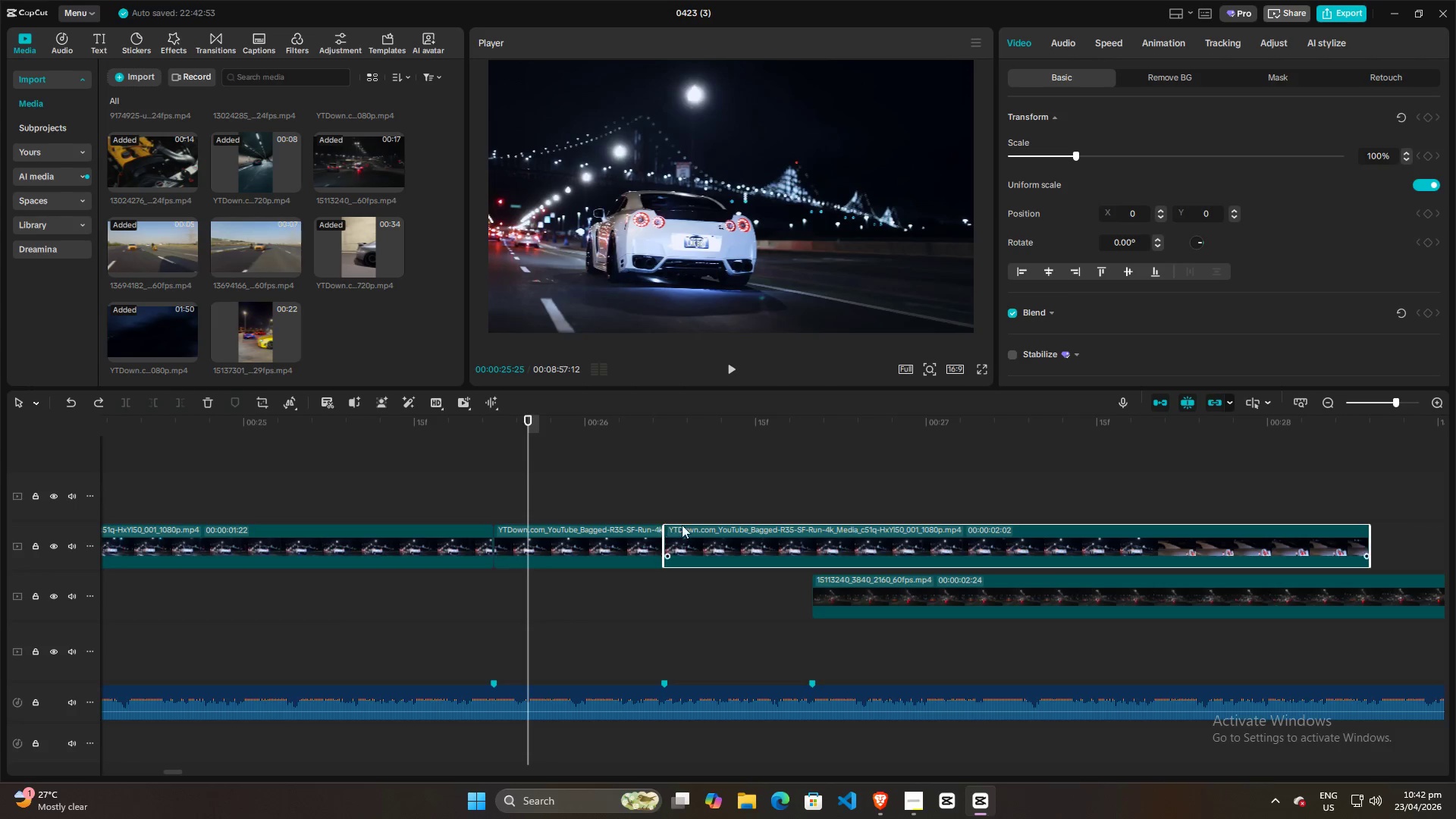 
key(Control+Z)
 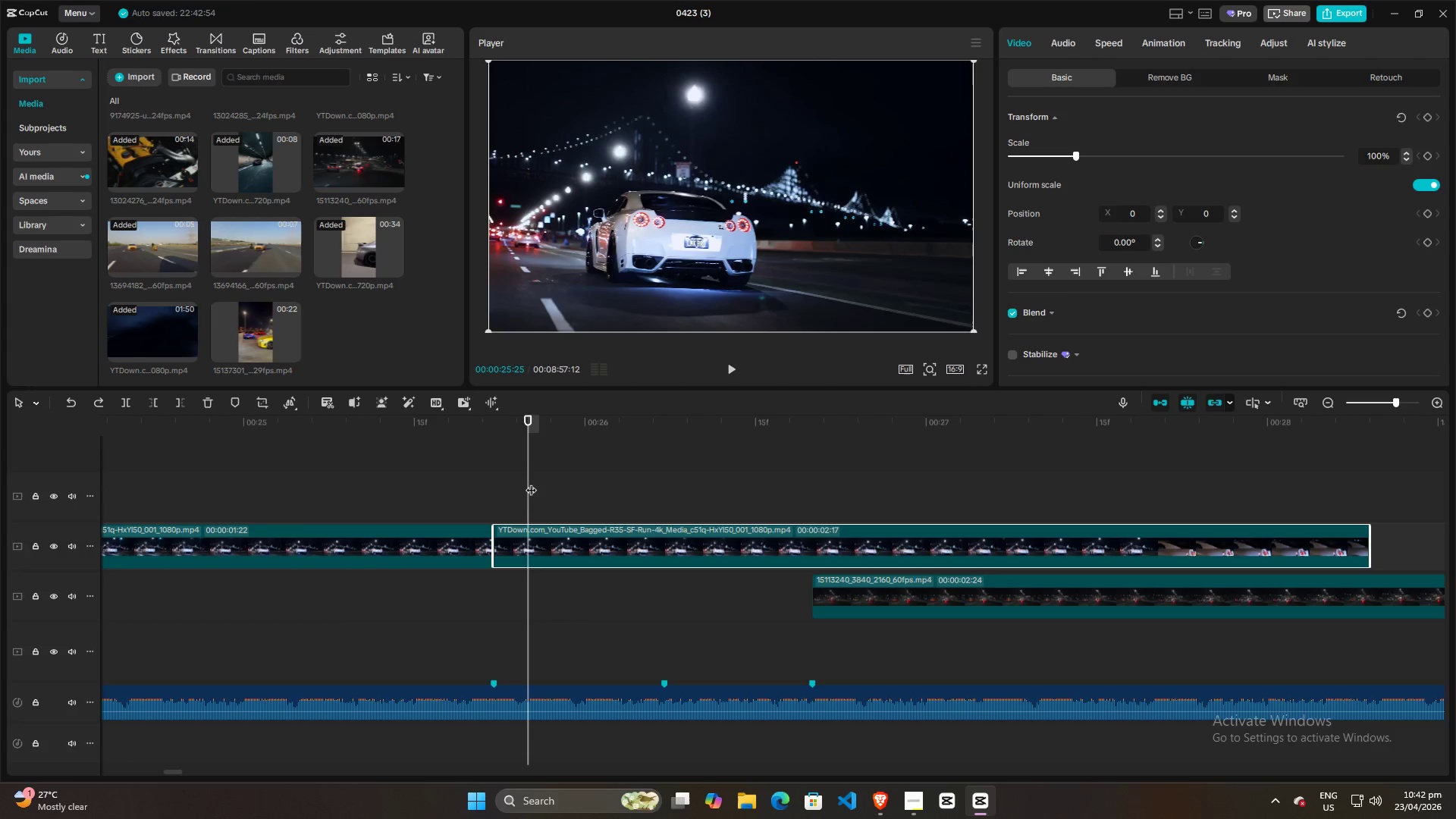 
left_click_drag(start_coordinate=[531, 482], to_coordinate=[575, 491])
 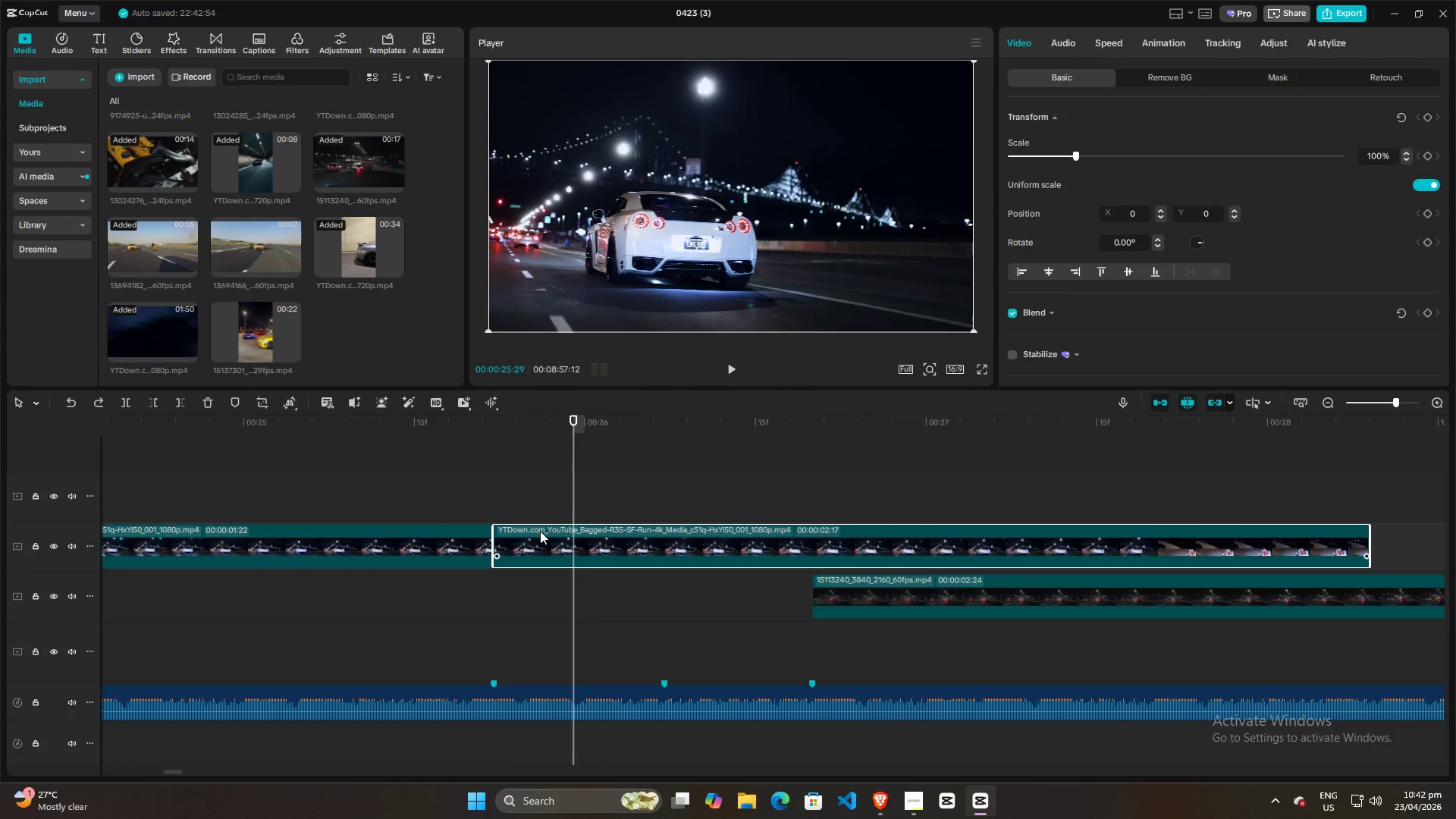 
left_click([540, 531])
 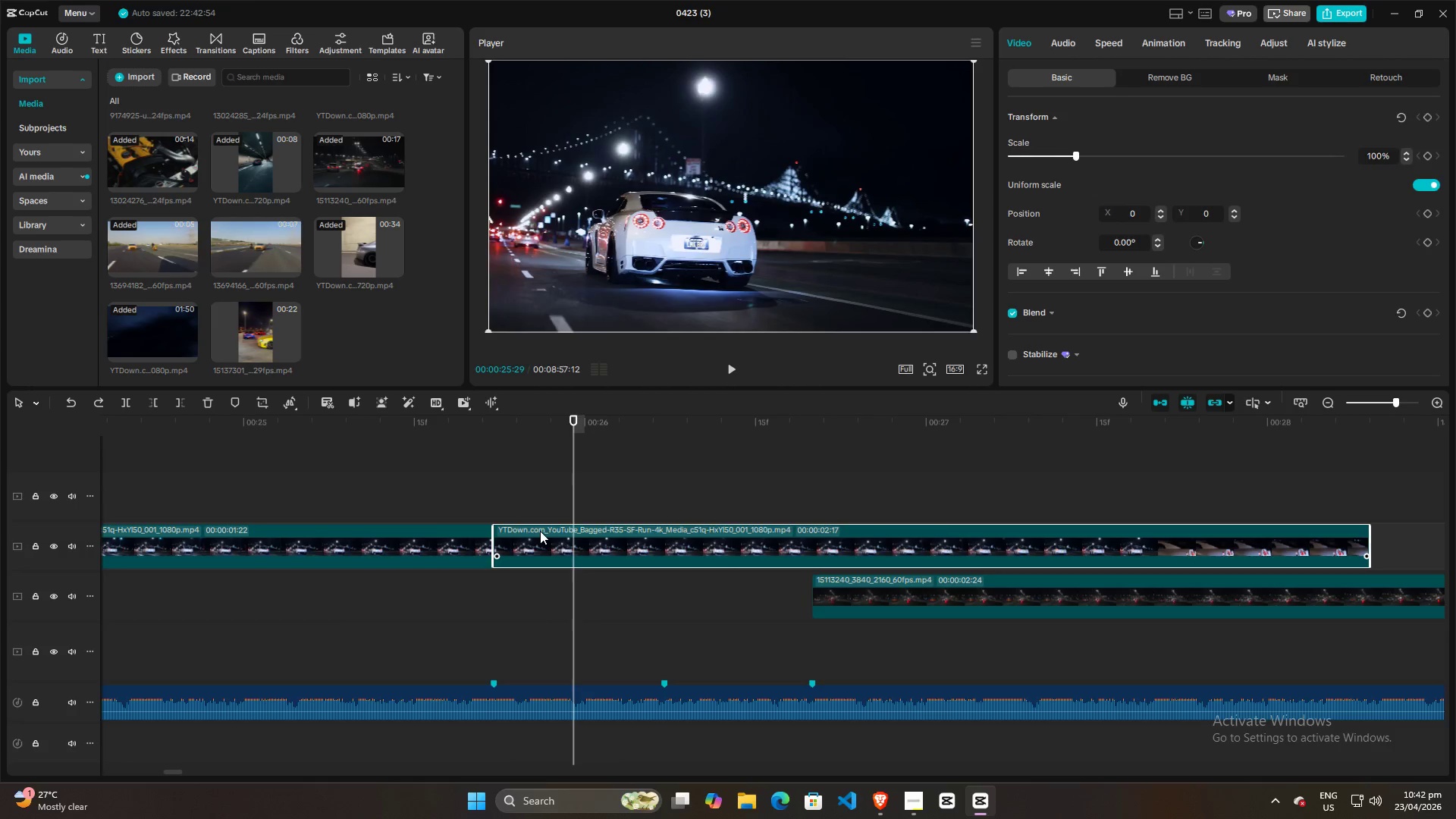 
key(Control+ControlLeft)
 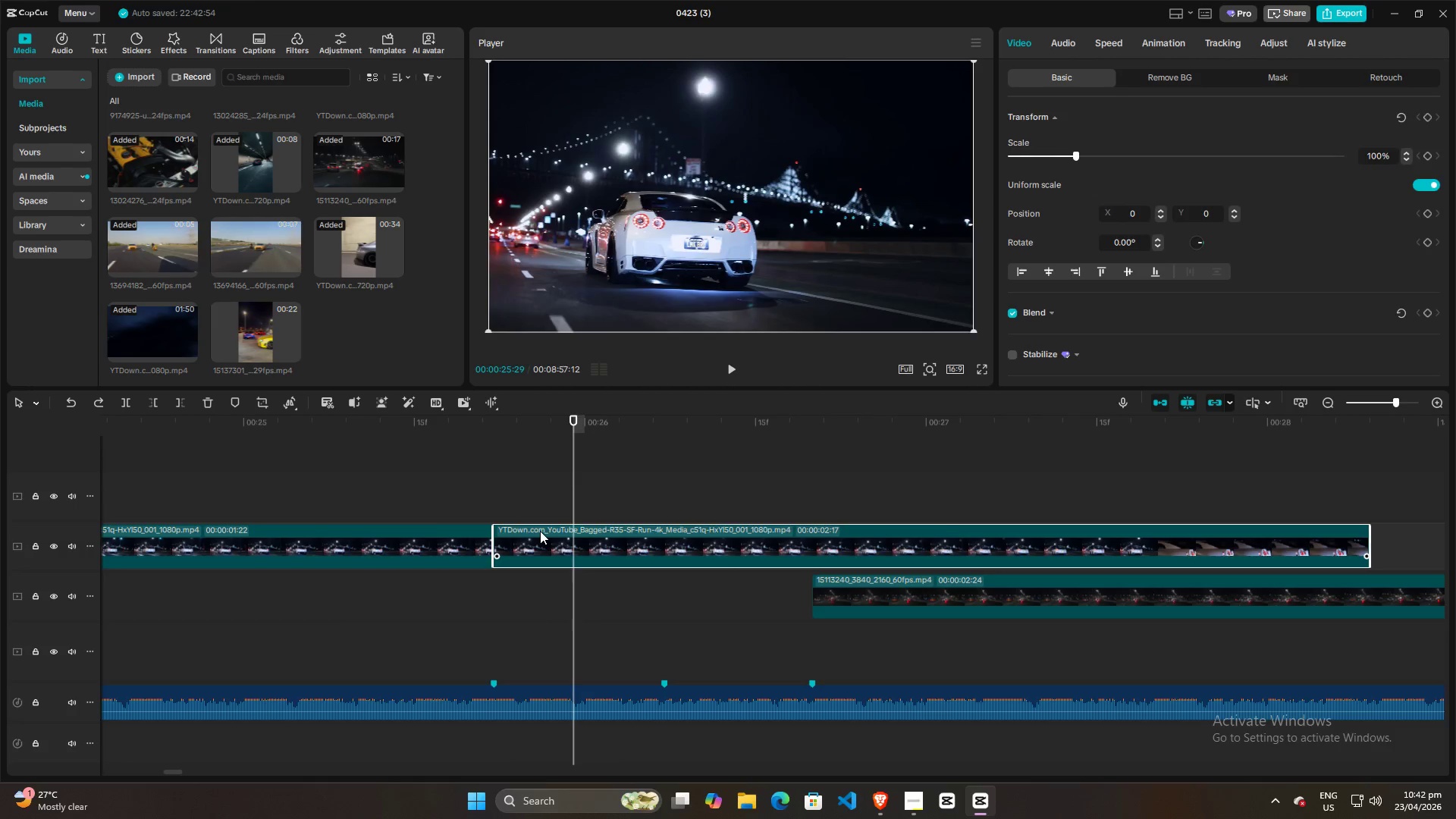 
key(Control+R)
 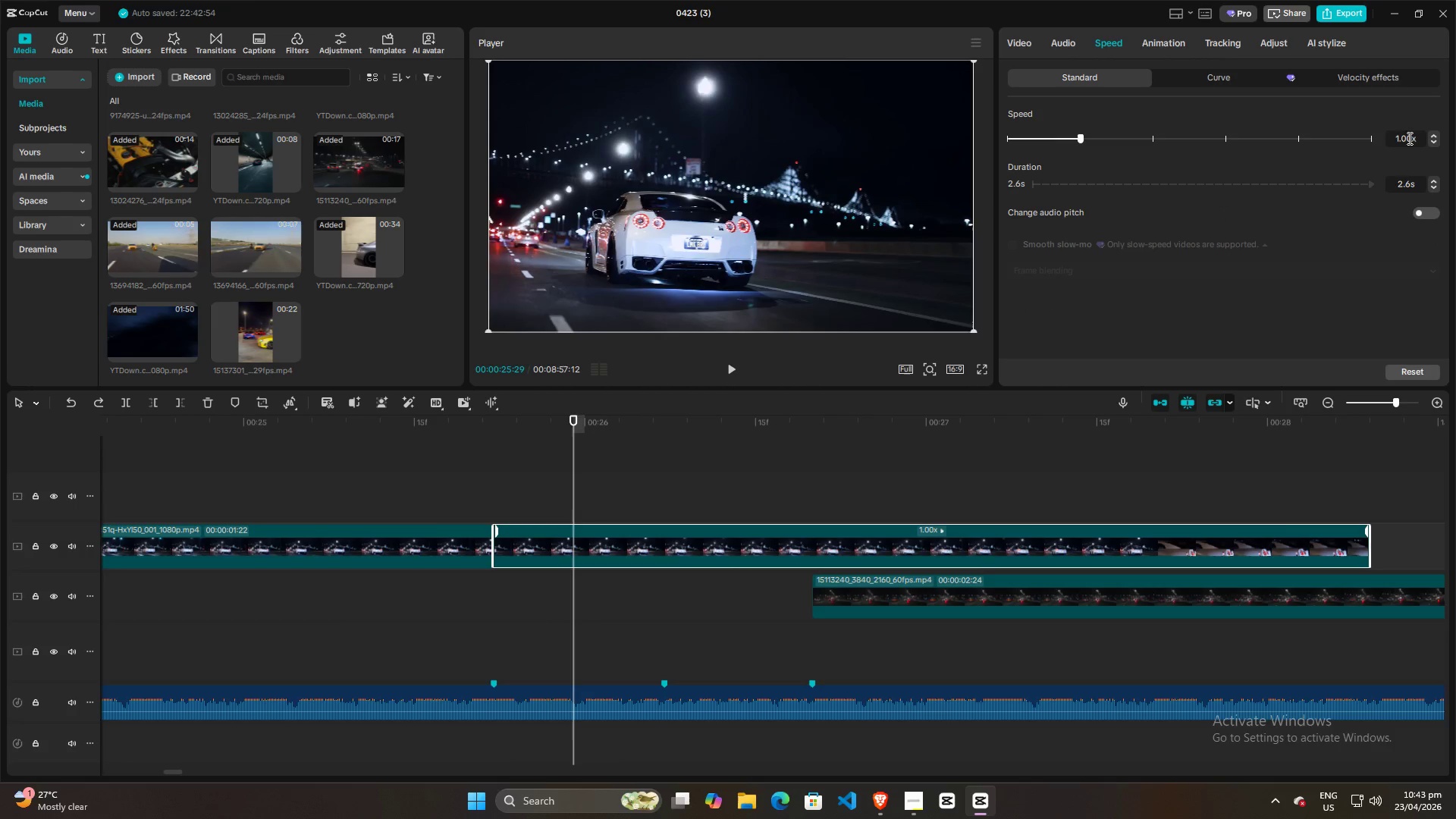 
left_click_drag(start_coordinate=[1411, 136], to_coordinate=[1389, 141])
 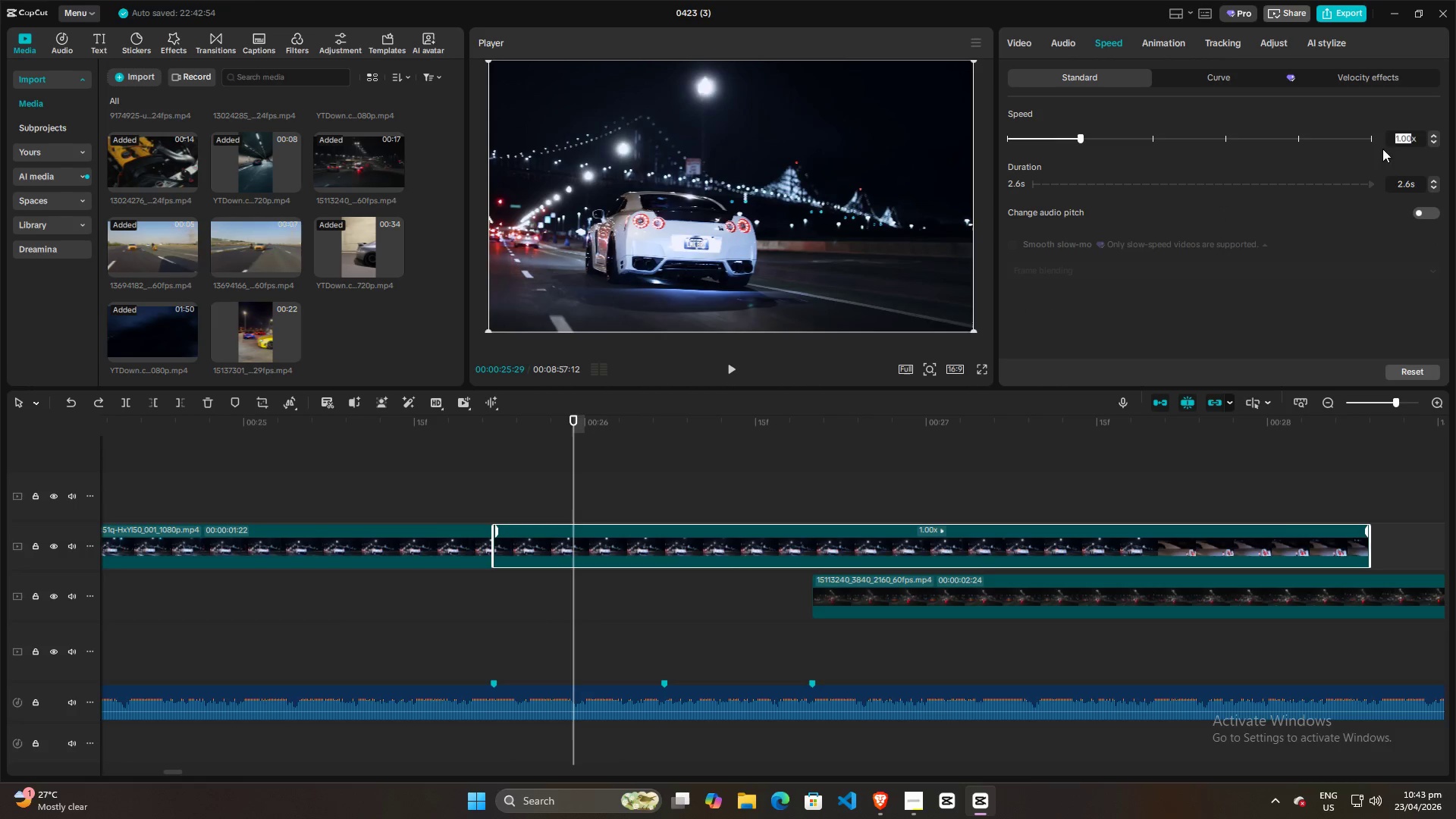 
key(2)
 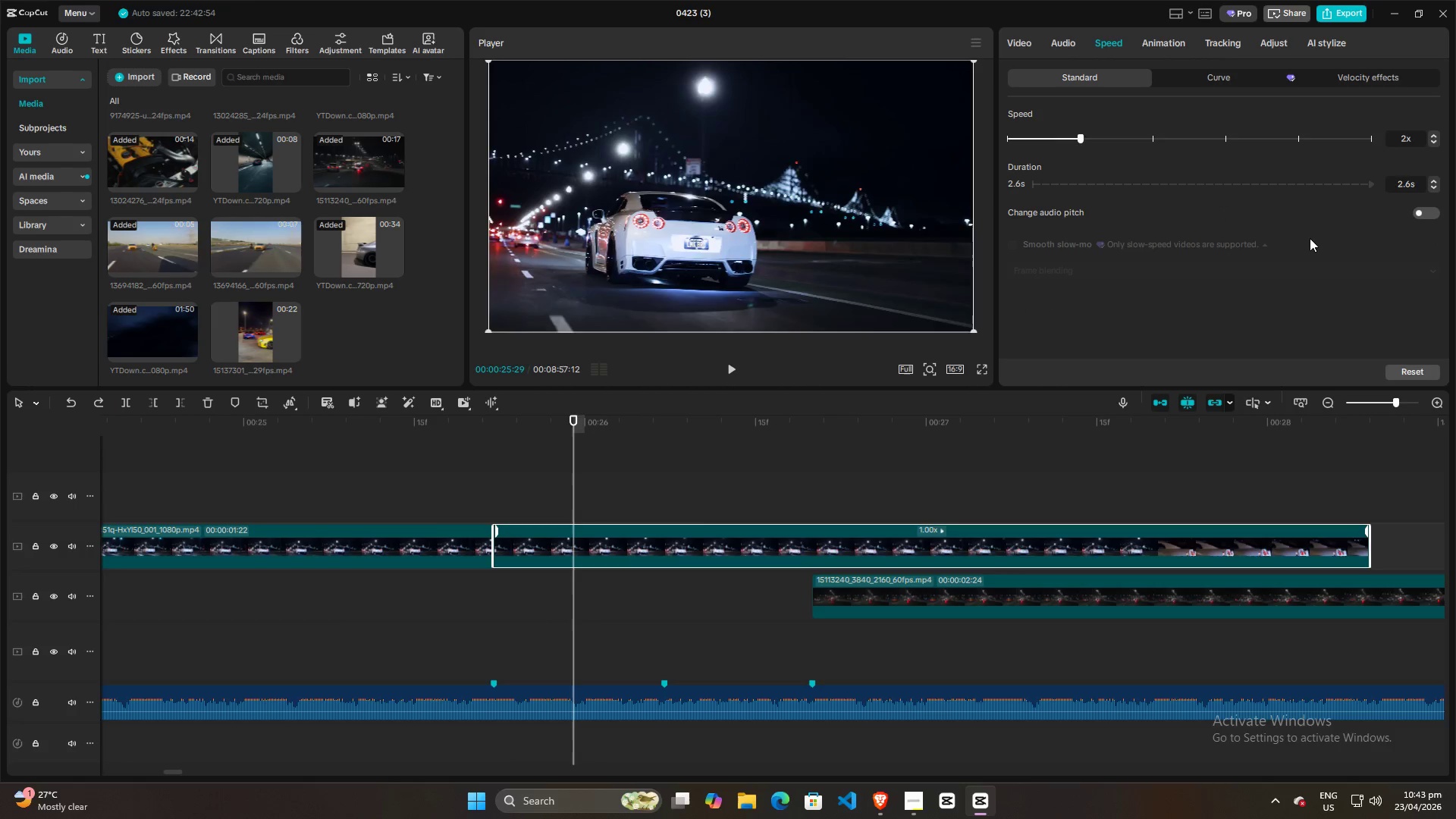 
left_click([1310, 238])
 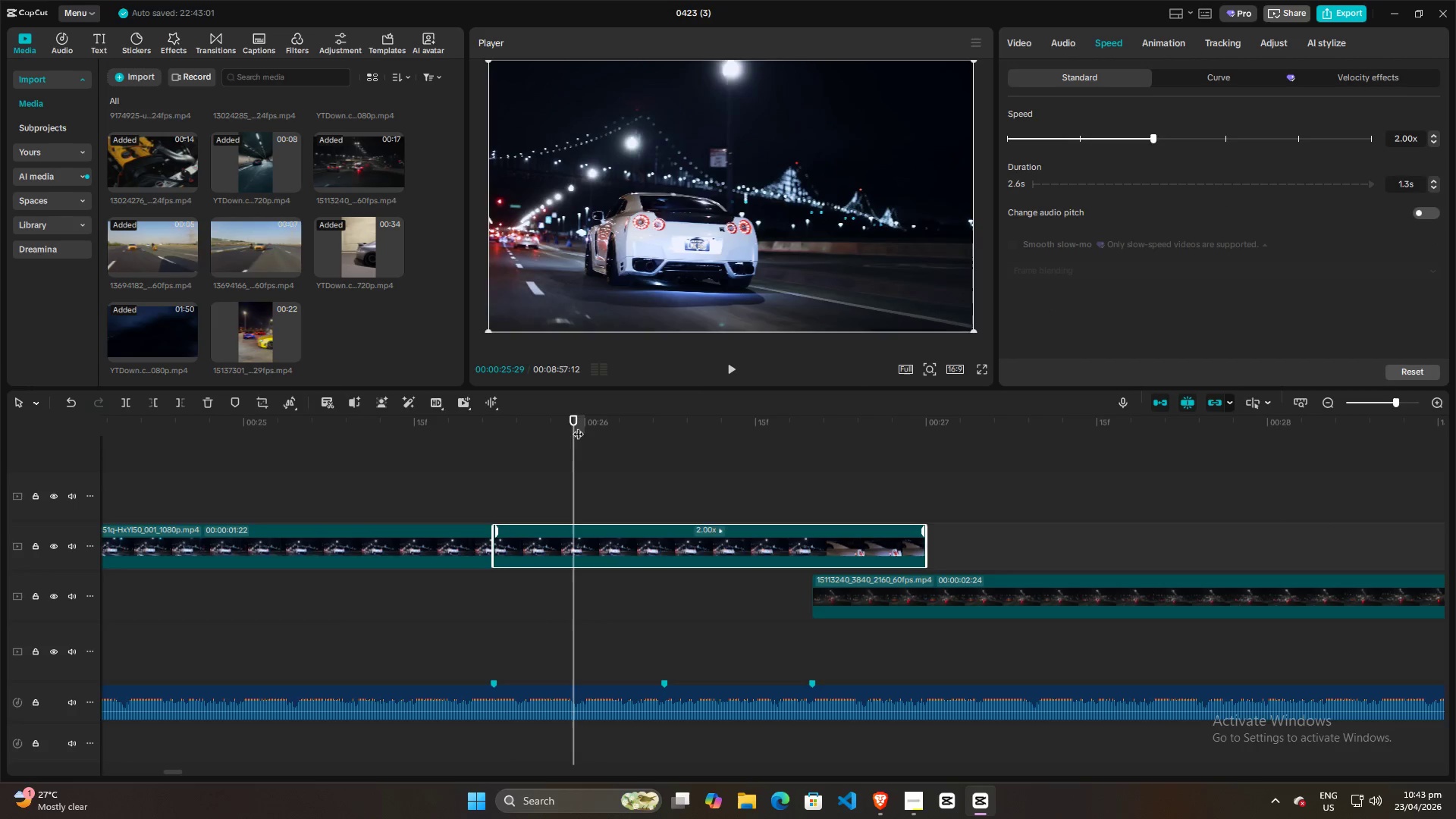 
left_click([473, 473])
 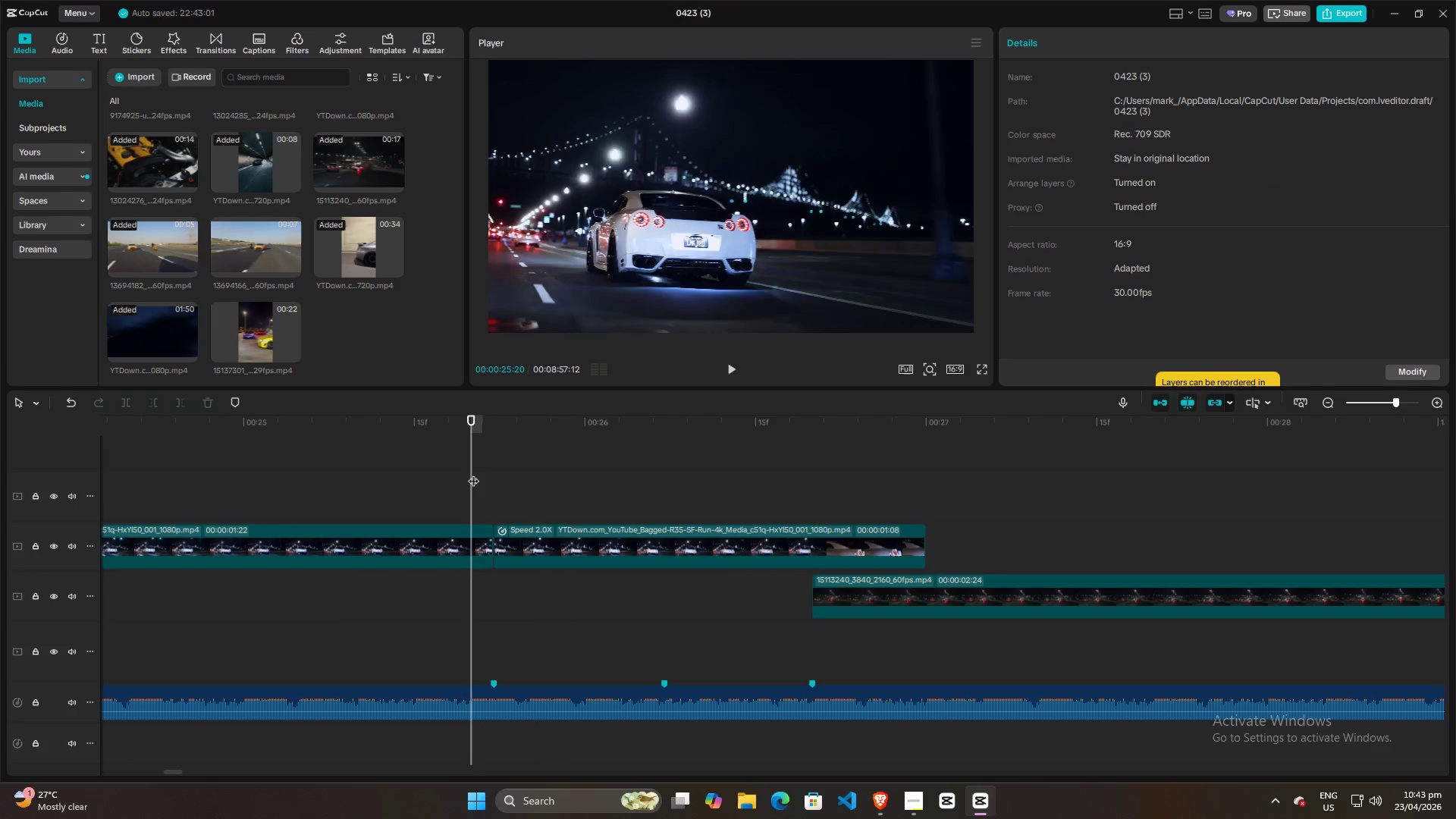 
key(Space)
 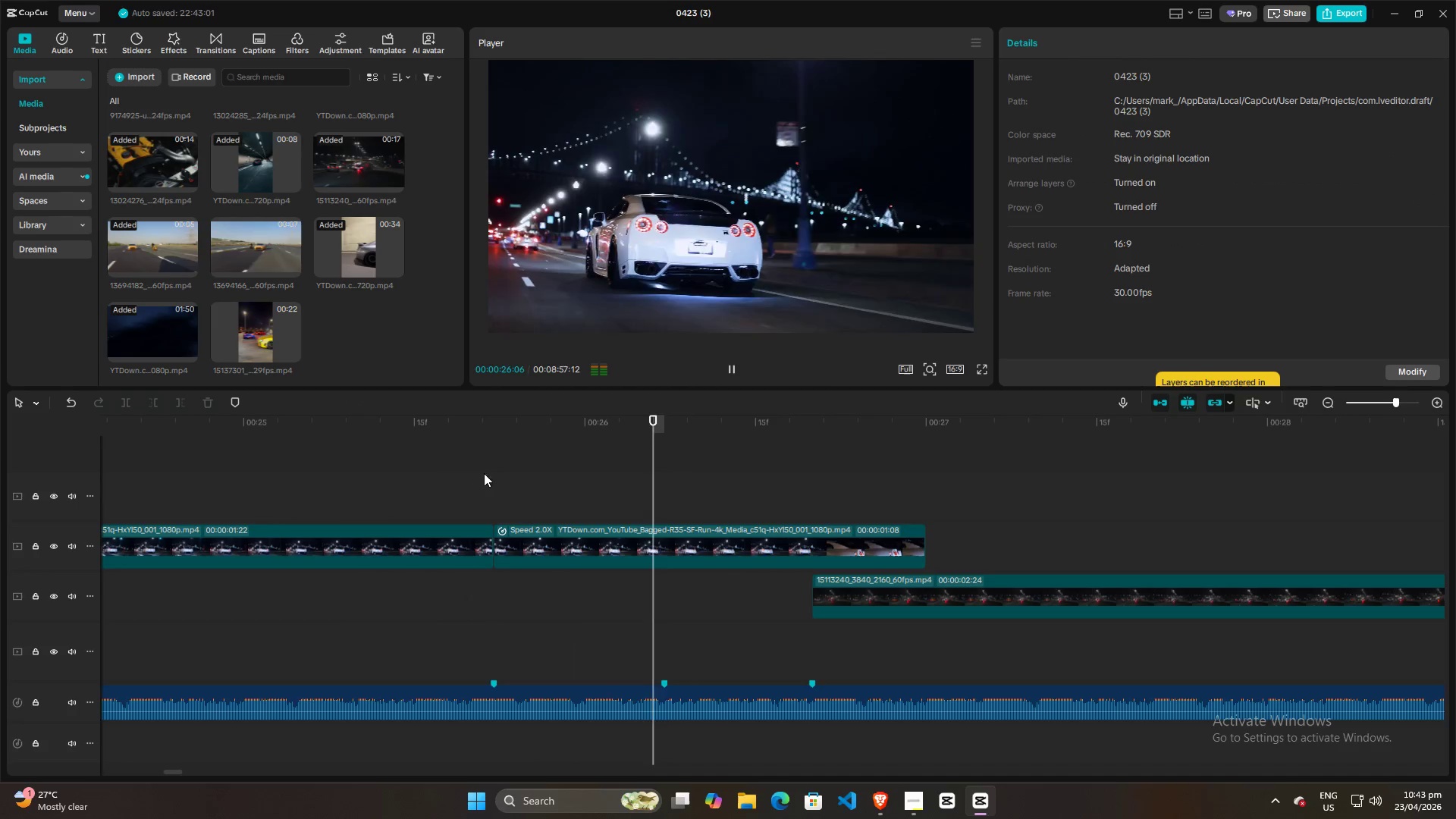 
key(Space)
 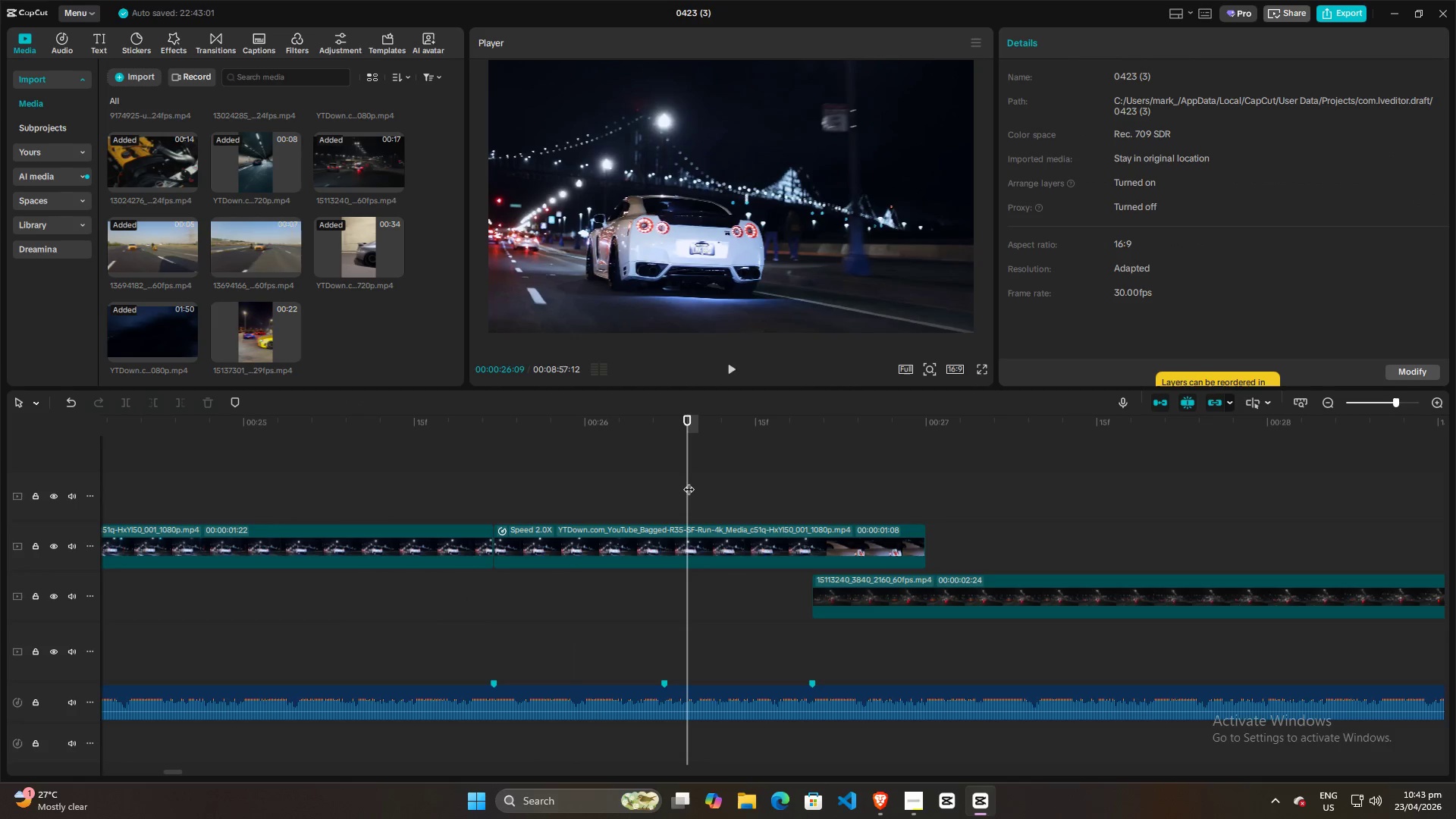 
left_click_drag(start_coordinate=[689, 482], to_coordinate=[290, 491])
 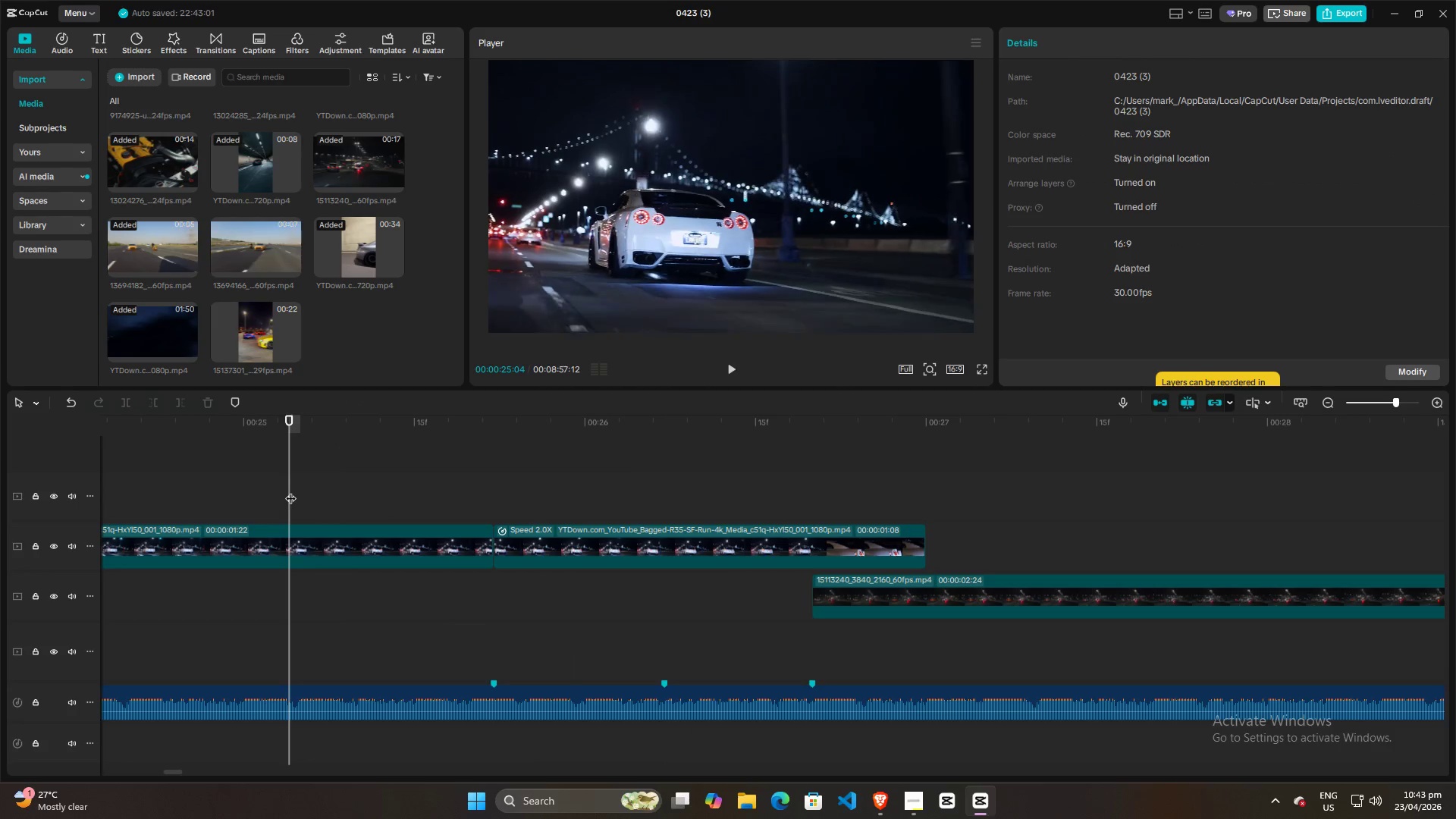 
key(Space)
 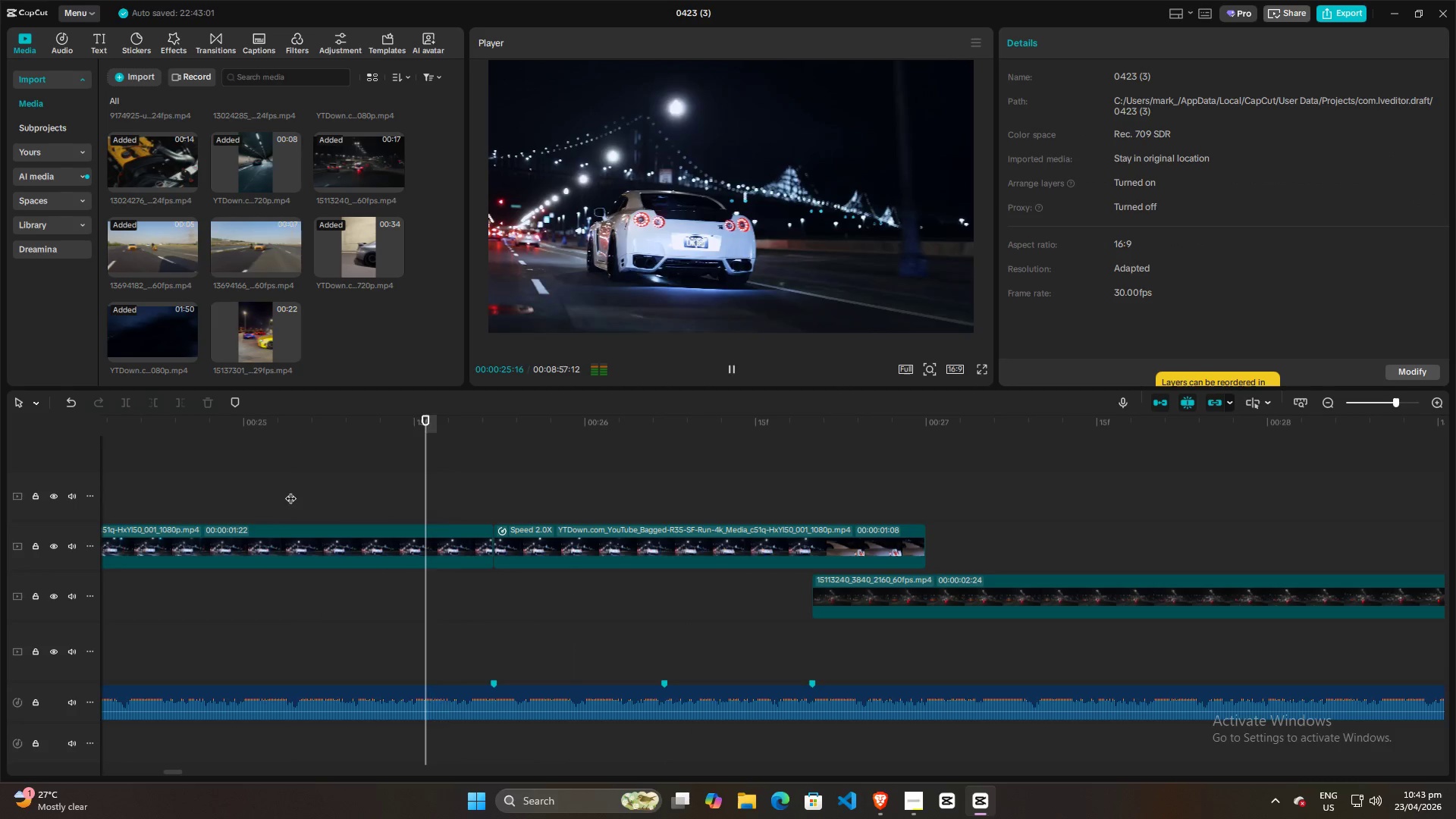 
key(Space)
 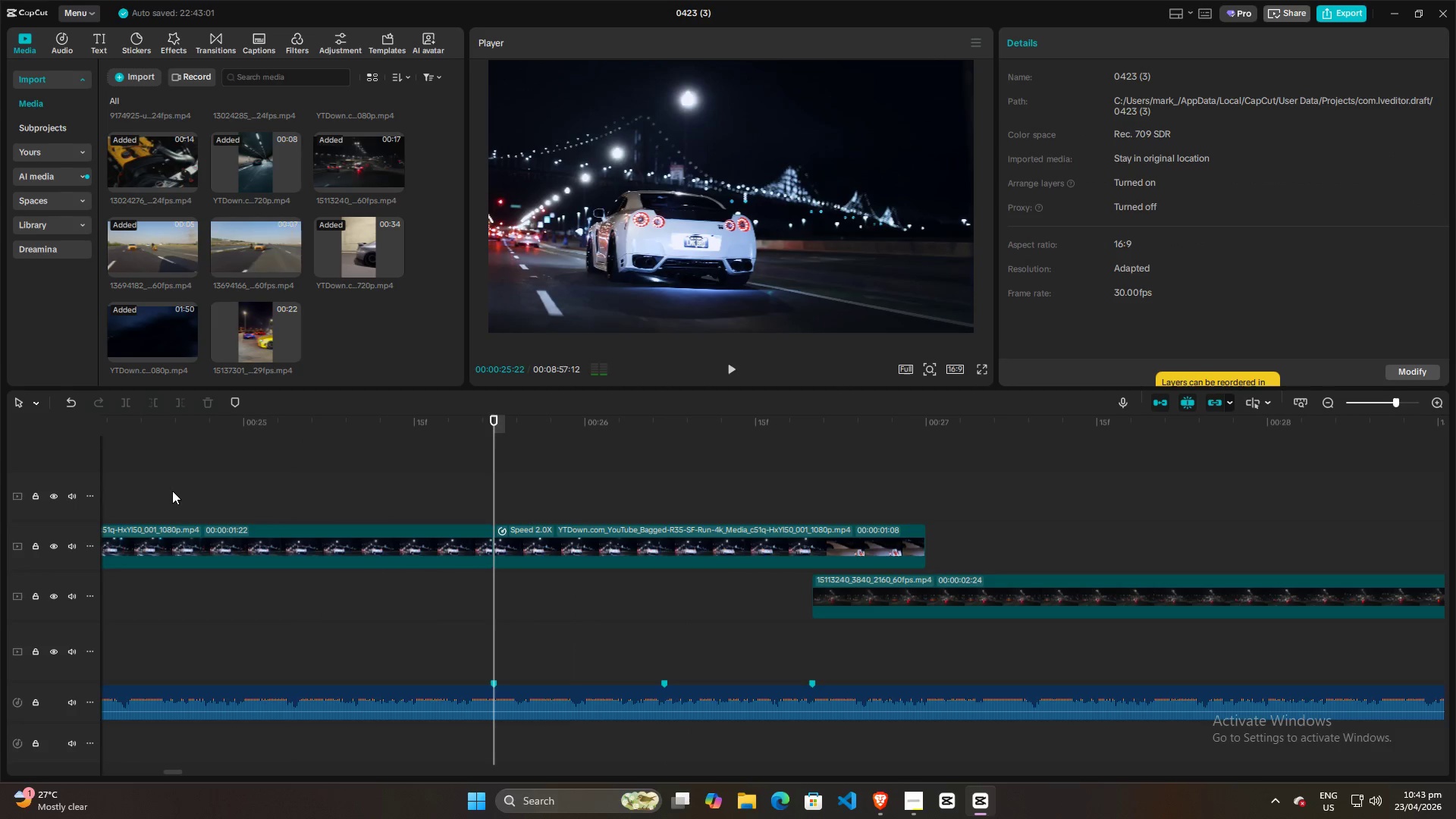 
left_click([152, 489])
 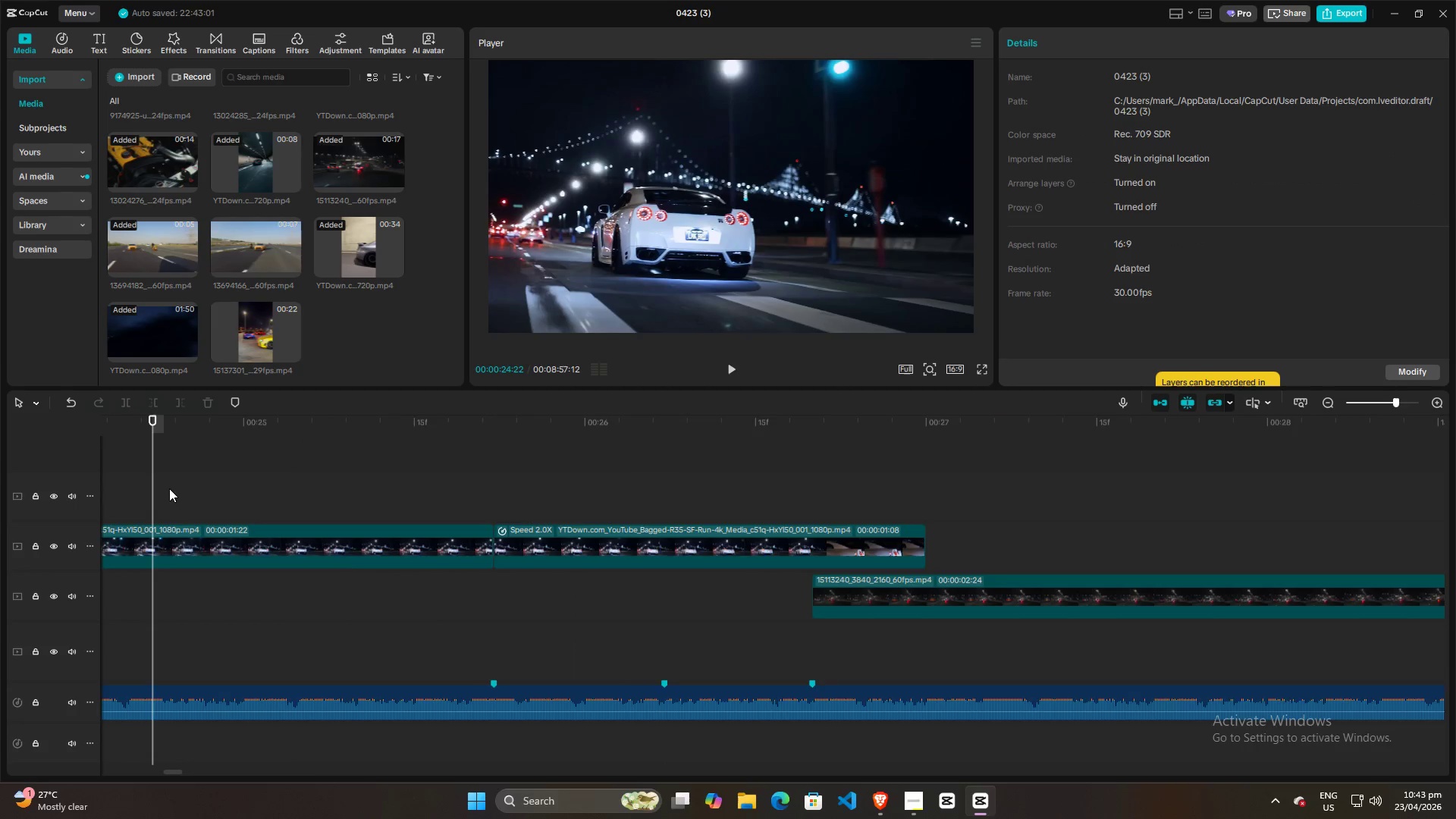 
hold_key(key=ControlLeft, duration=0.92)
 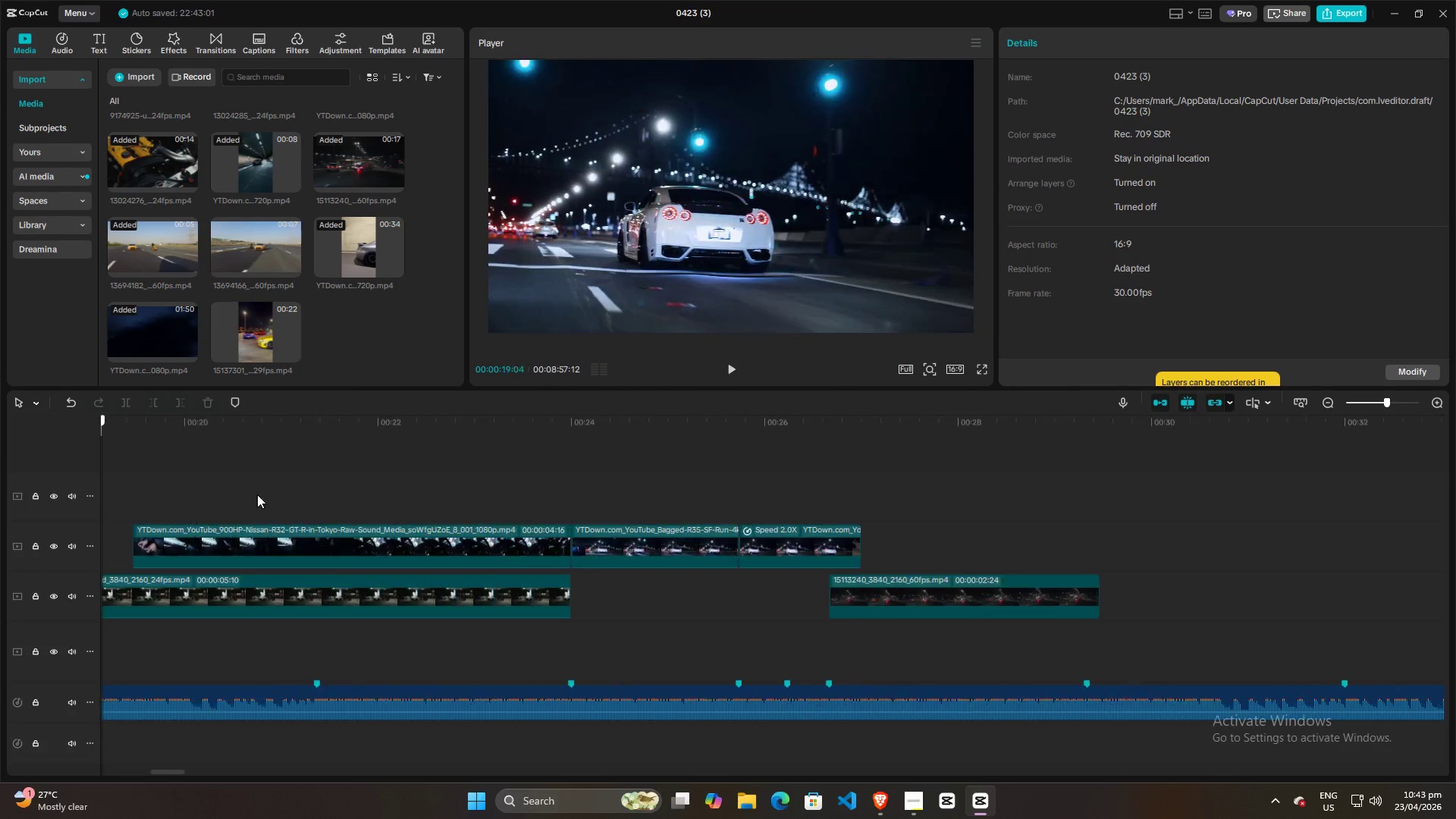 
left_click_drag(start_coordinate=[157, 487], to_coordinate=[539, 495])
 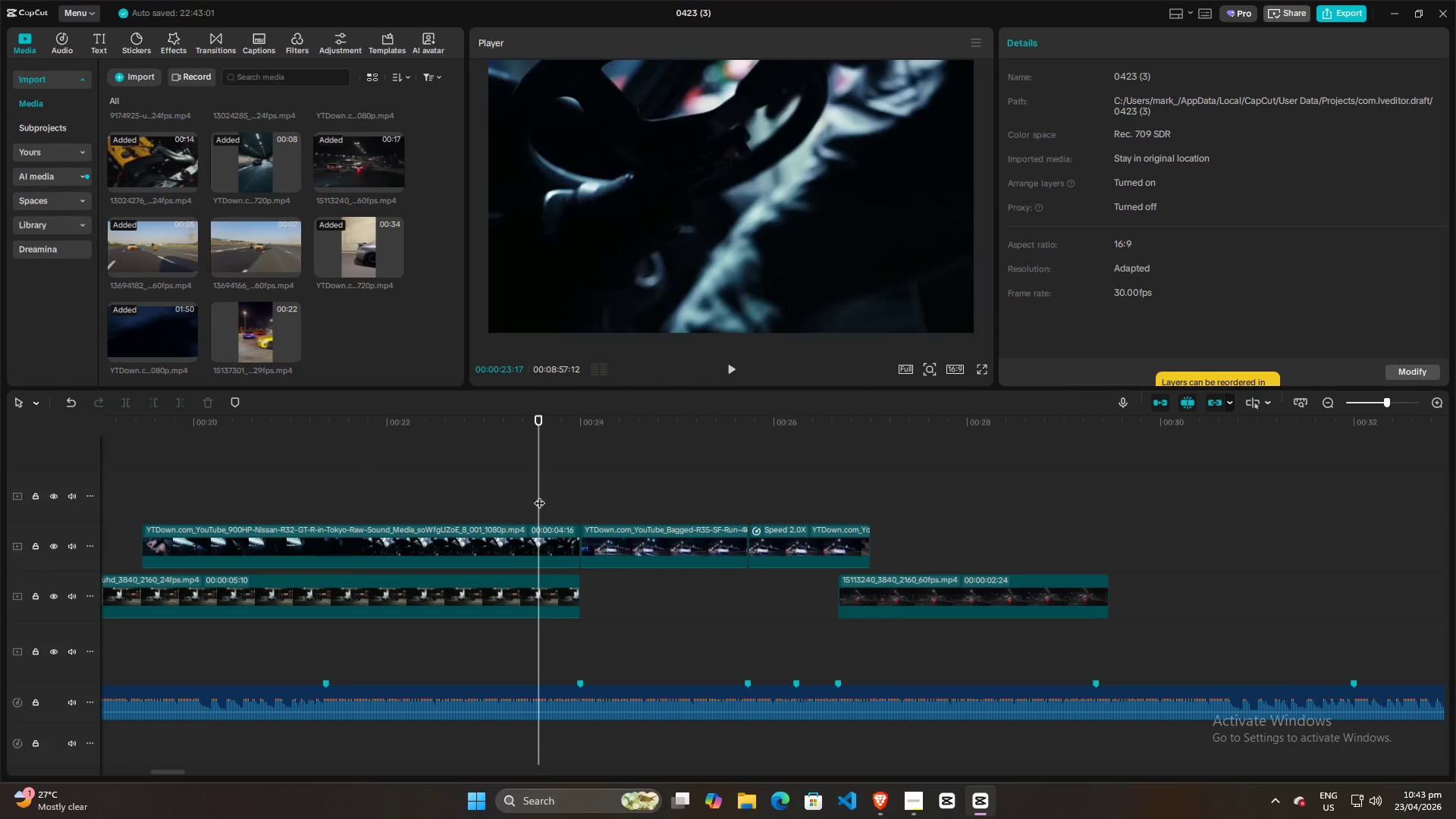 
scroll: coordinate [169, 488], scroll_direction: down, amount: 13.0
 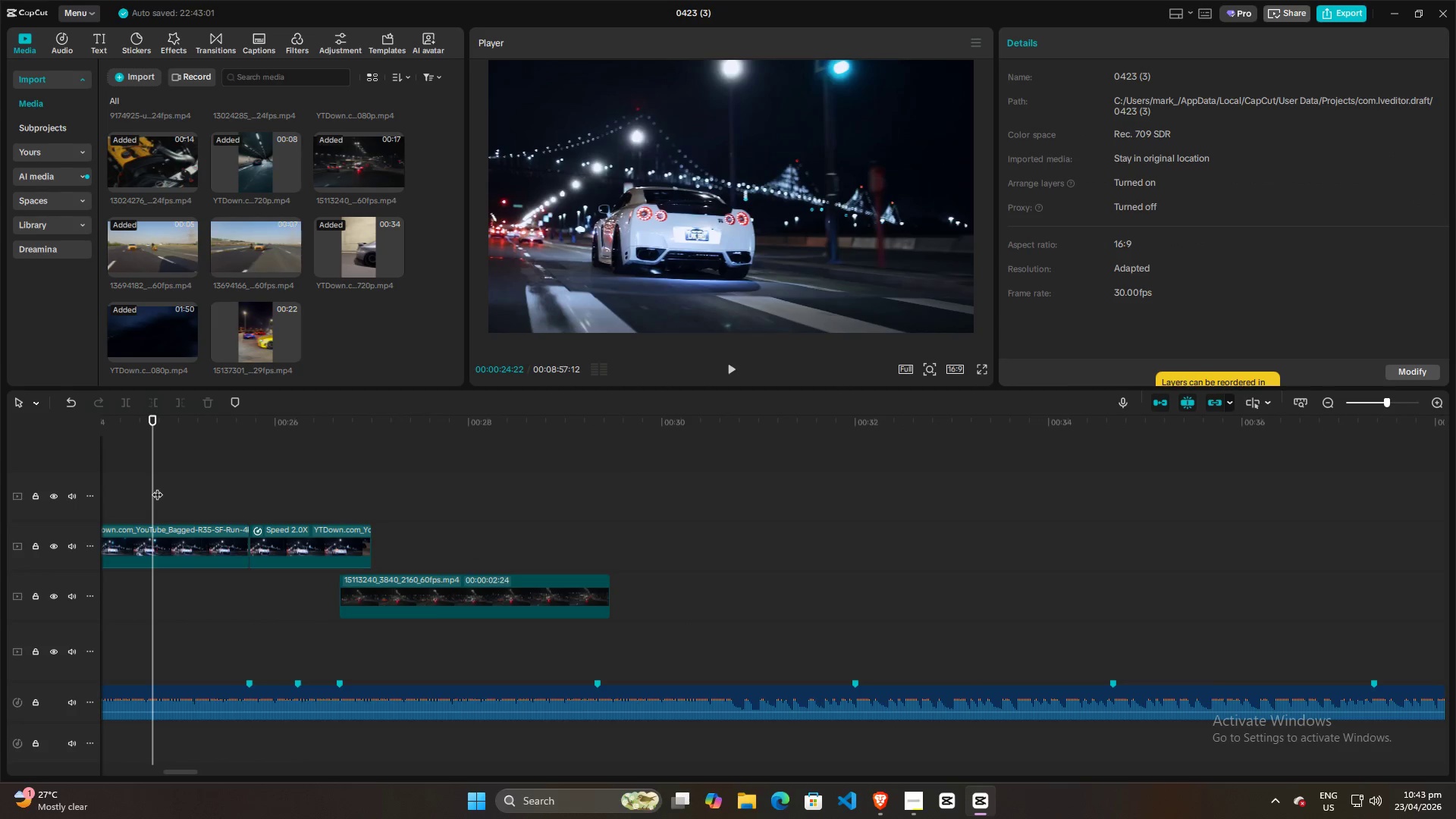 
key(Space)
 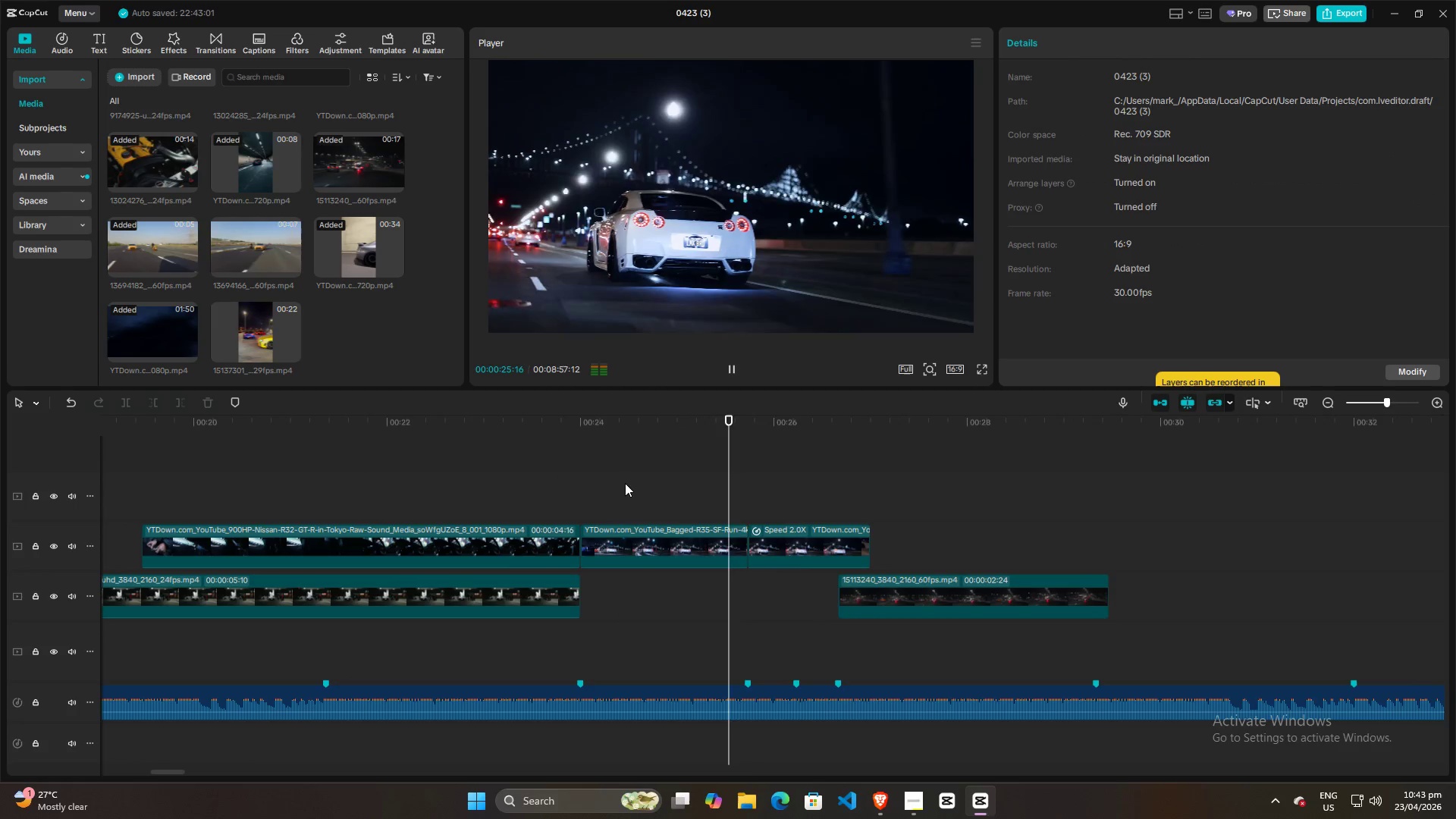 
key(Space)
 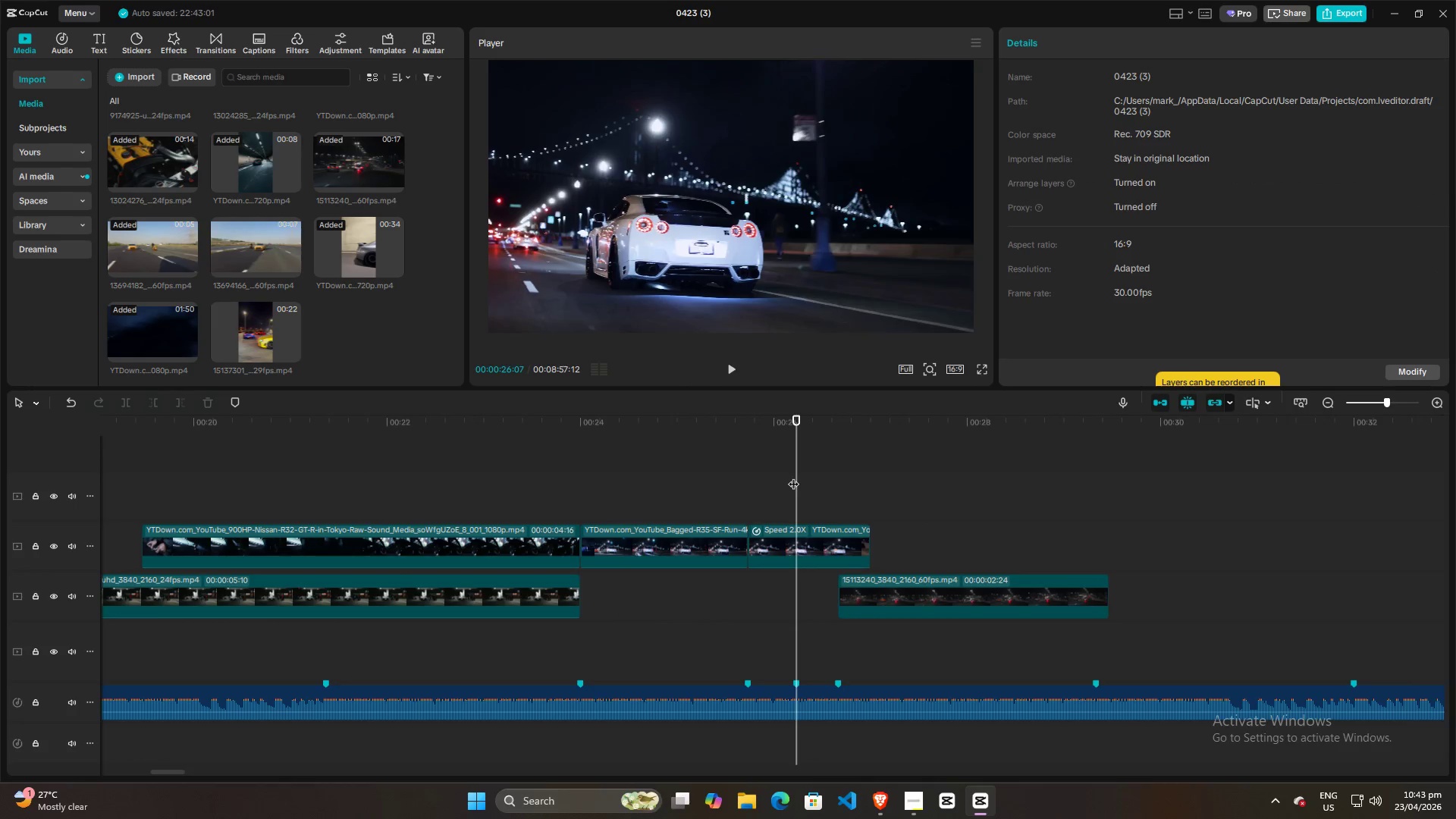 
left_click([793, 476])
 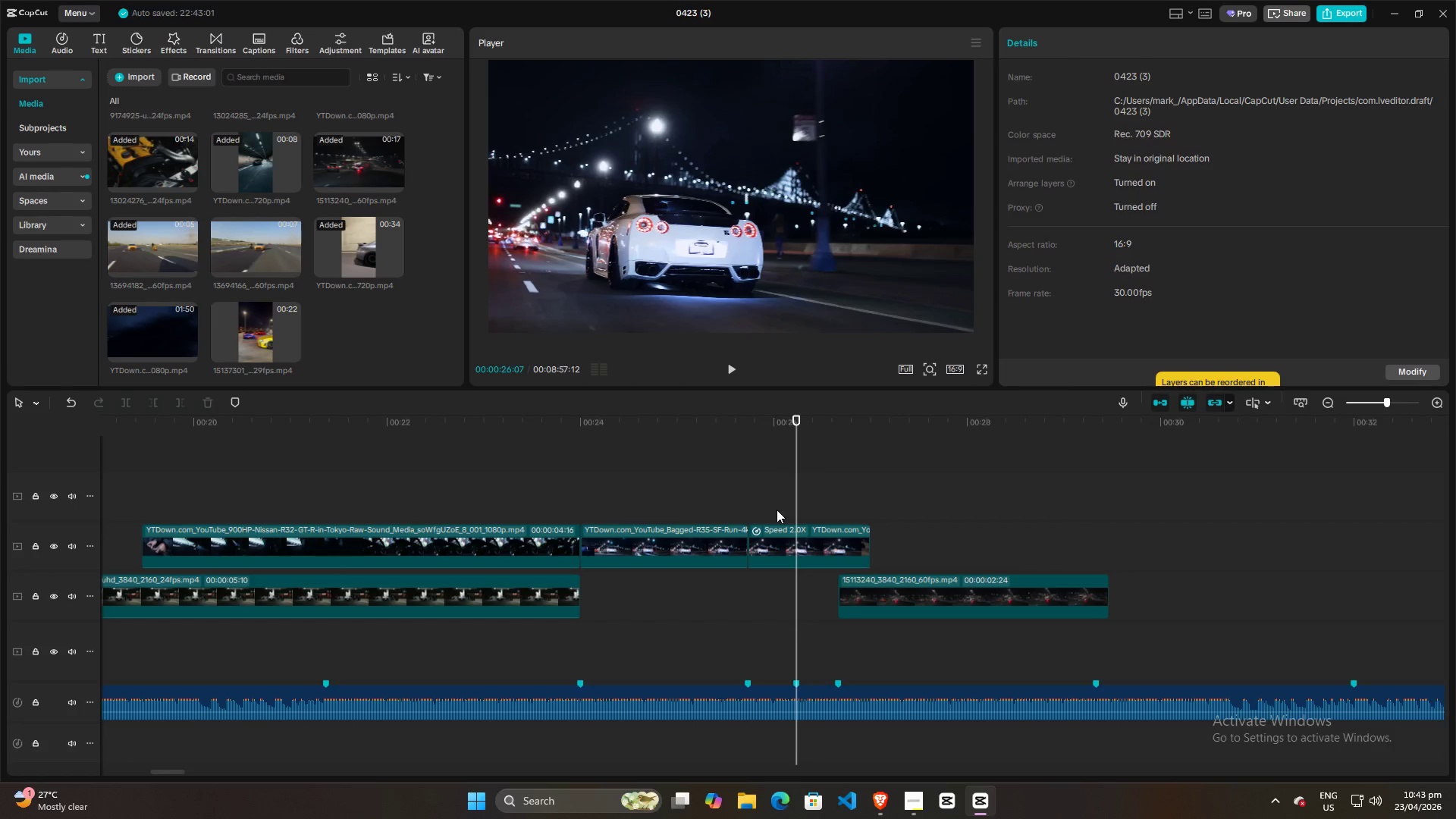 
left_click([775, 533])
 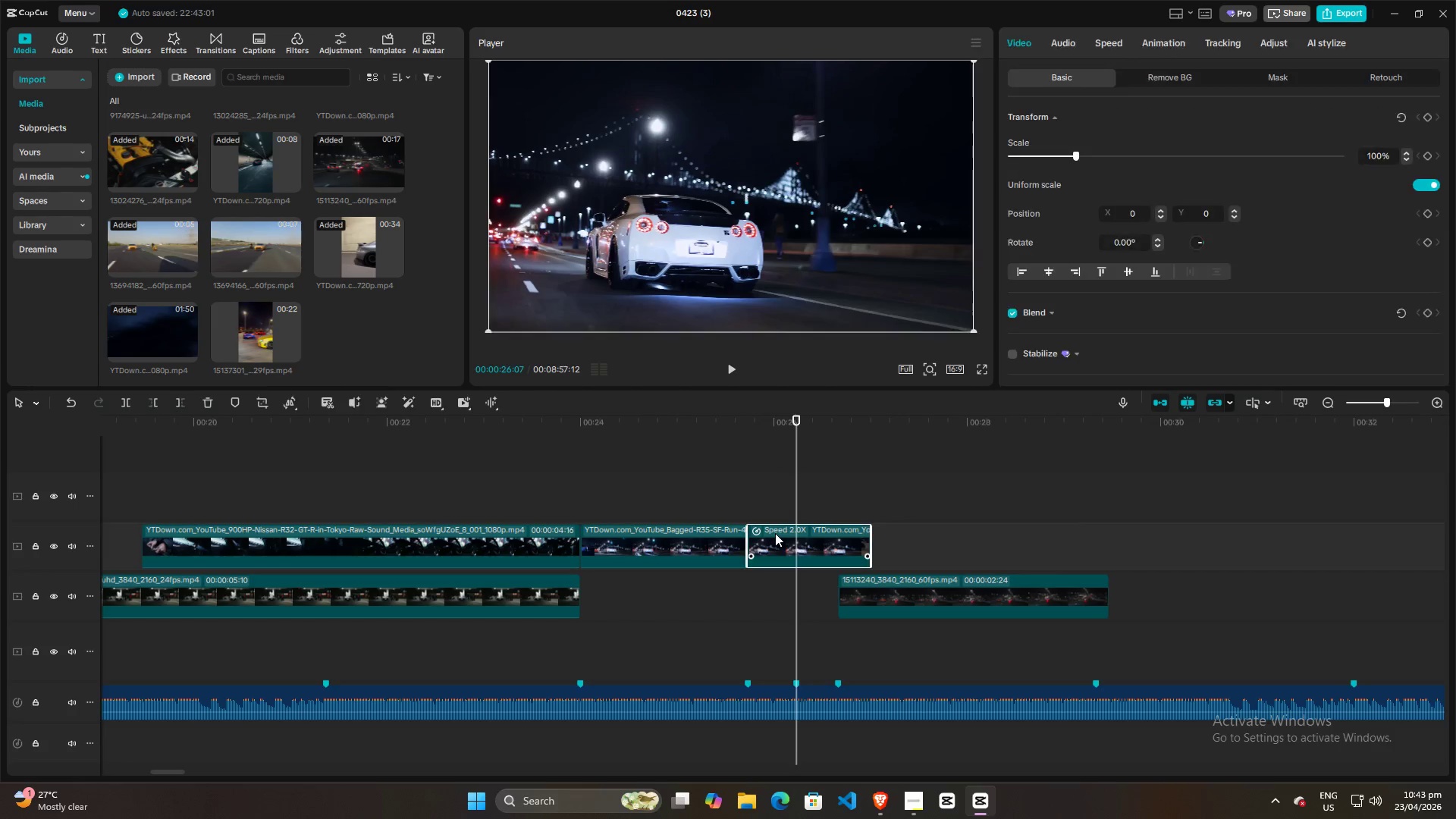 
hold_key(key=ControlLeft, duration=1.22)
 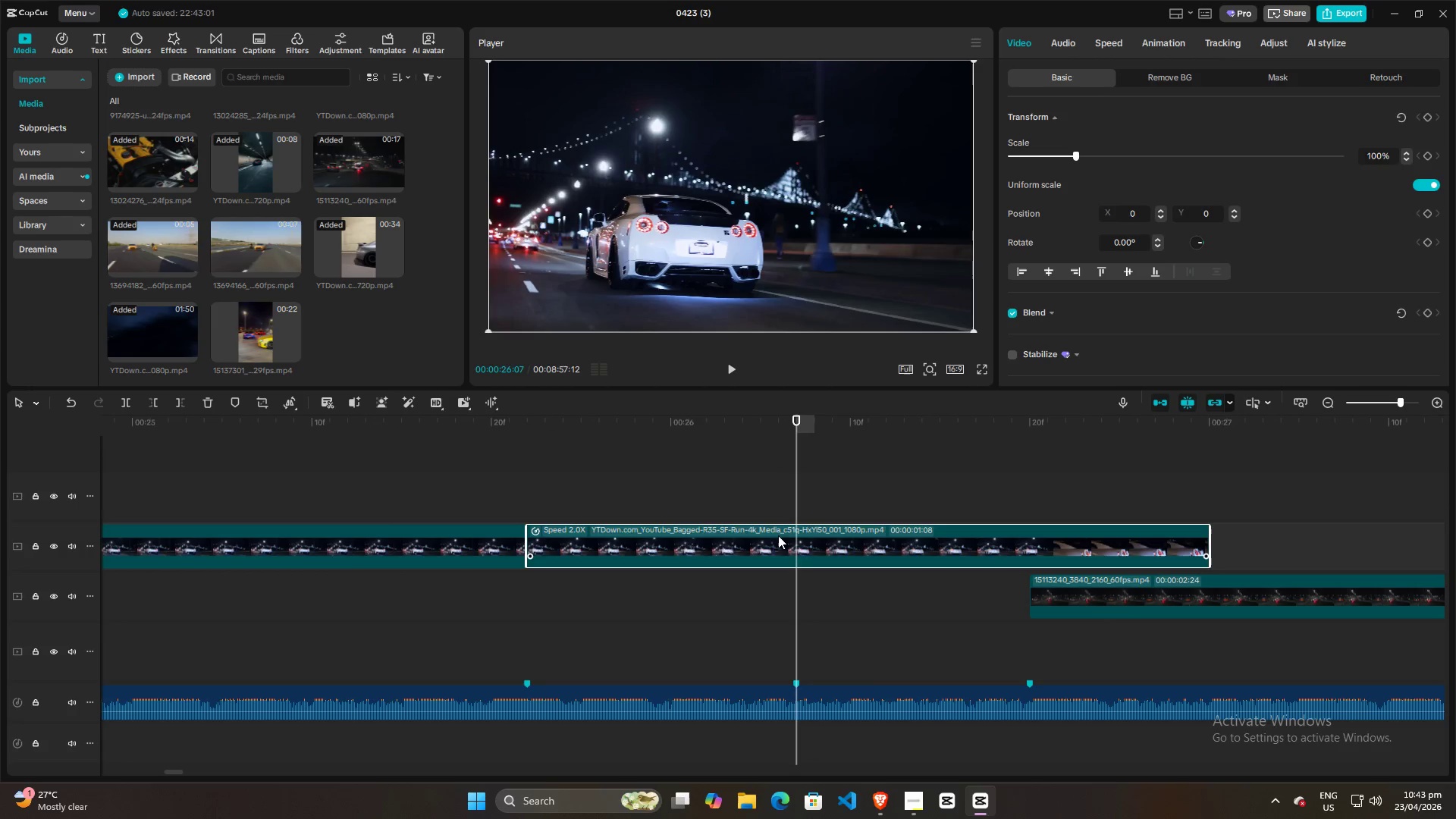 
left_click([774, 539])
 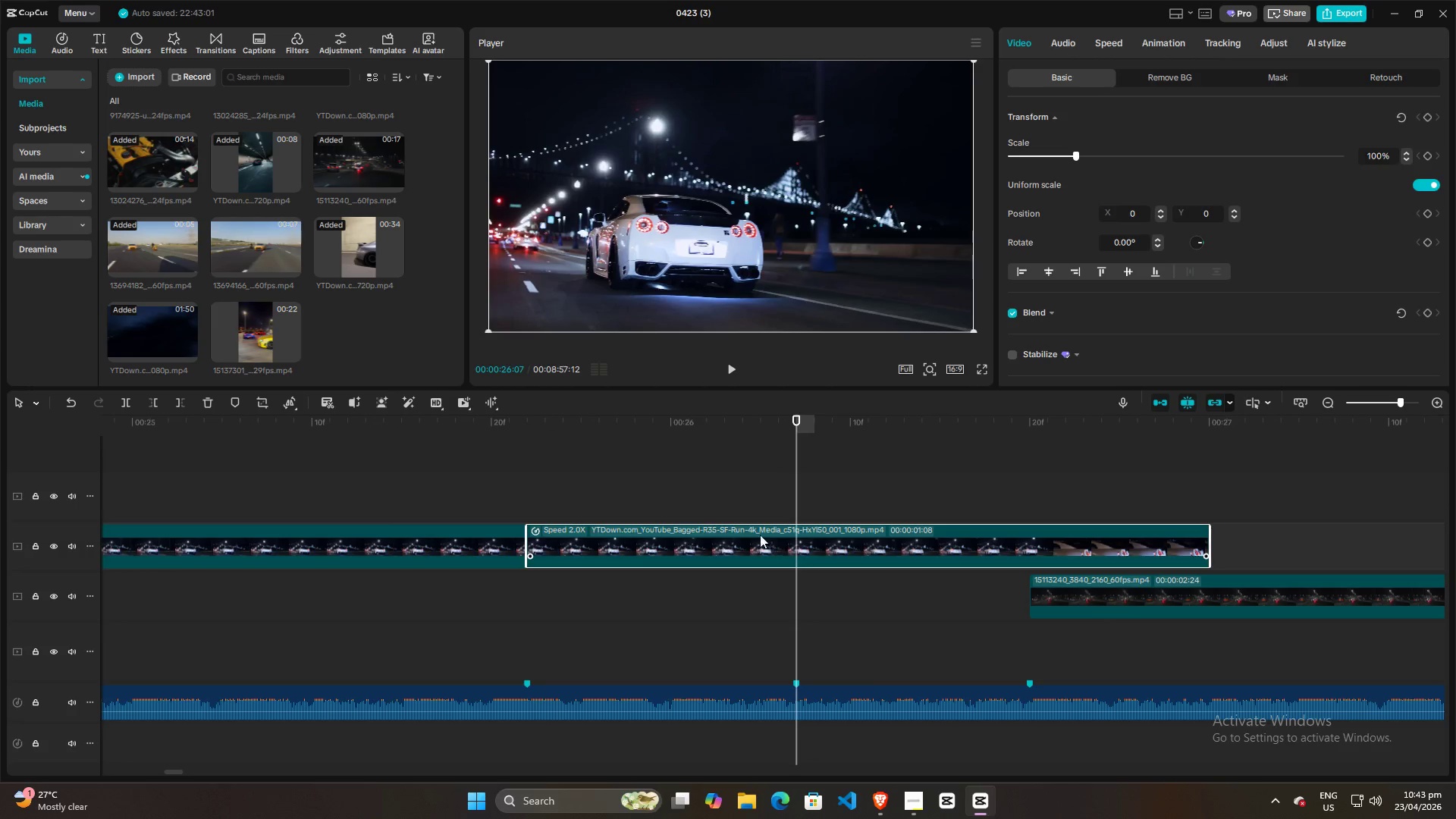 
scroll: coordinate [880, 490], scroll_direction: up, amount: 23.0
 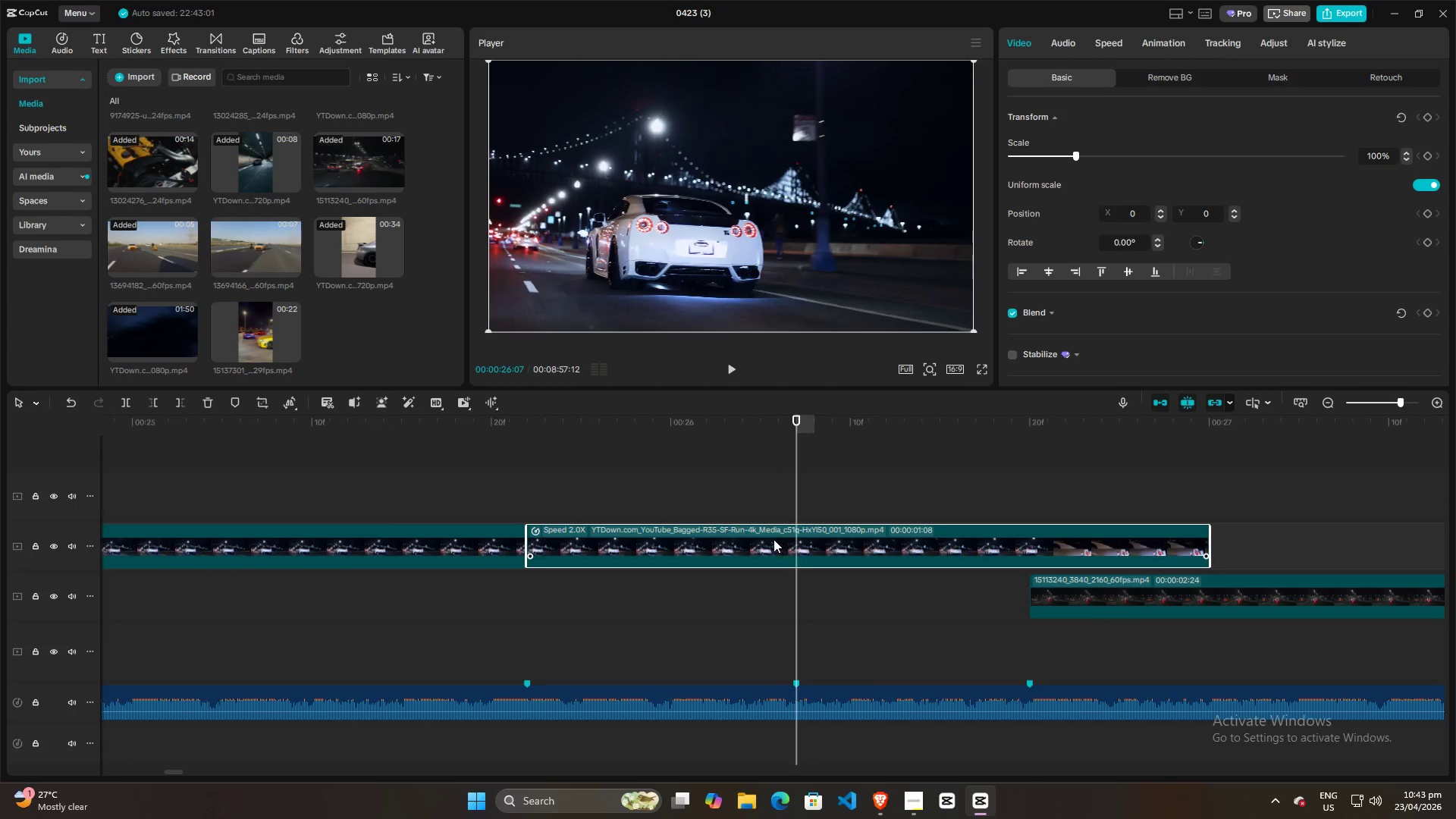 
left_click([516, 497])
 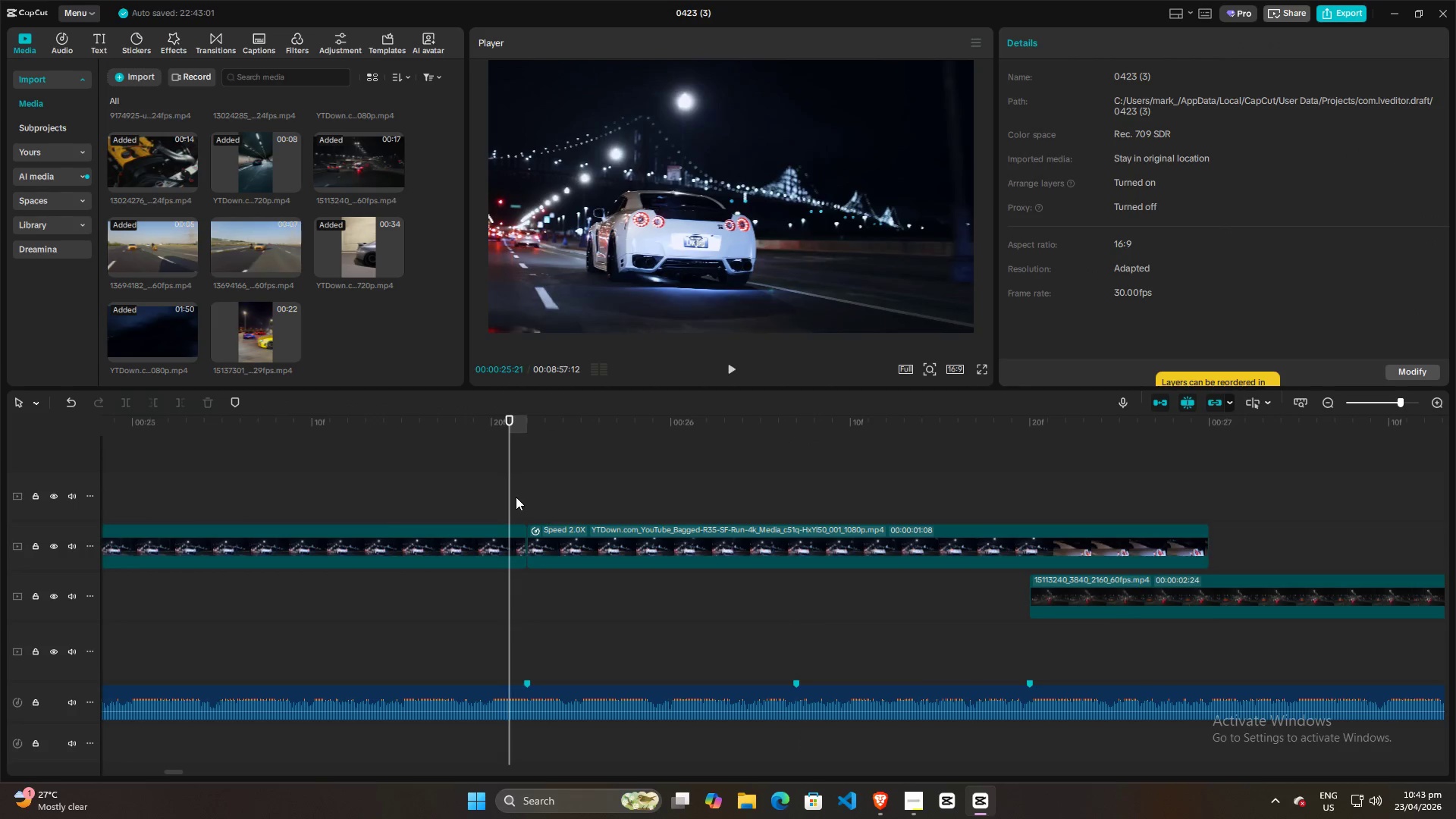 
key(Space)
 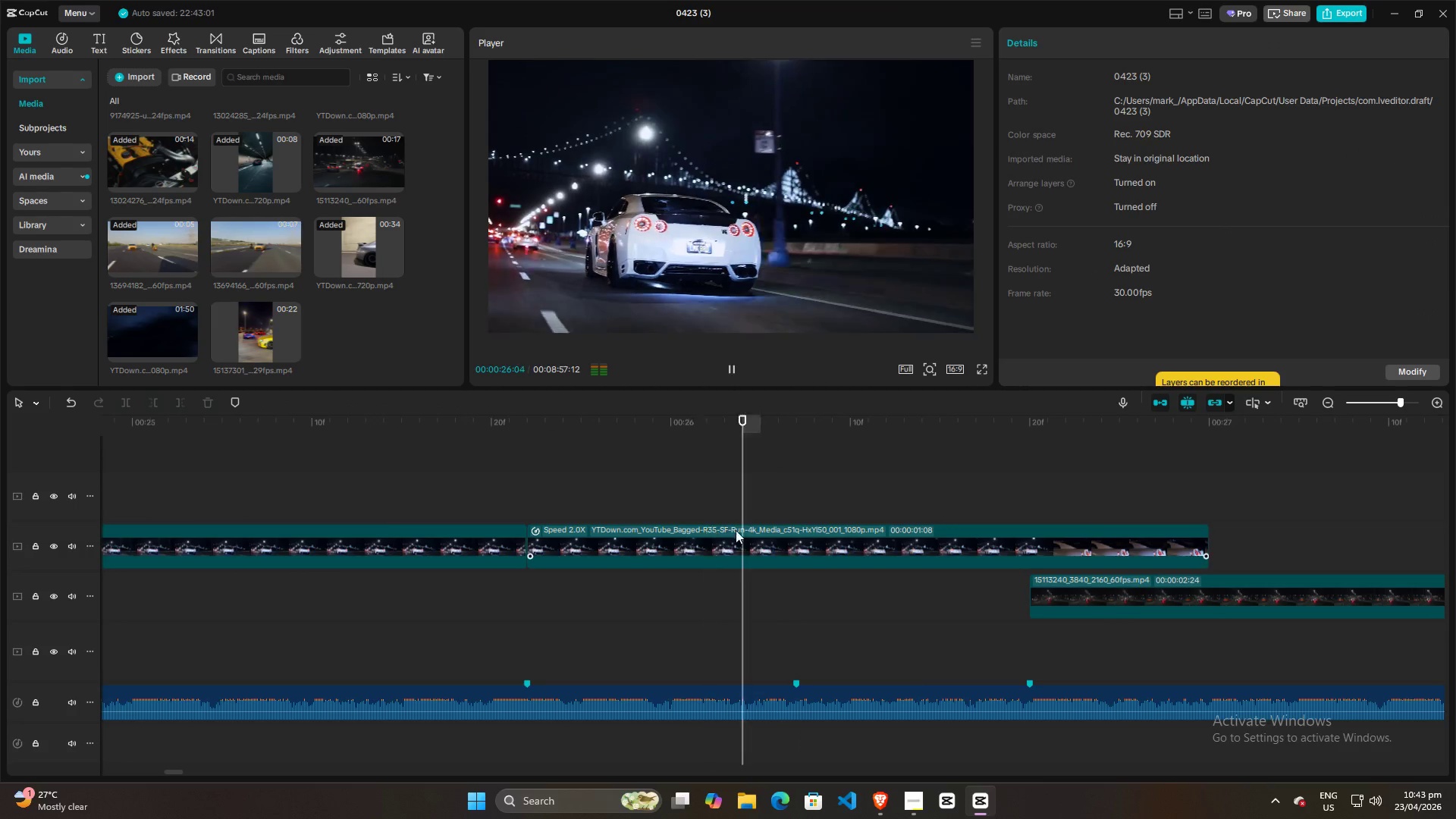 
key(Space)
 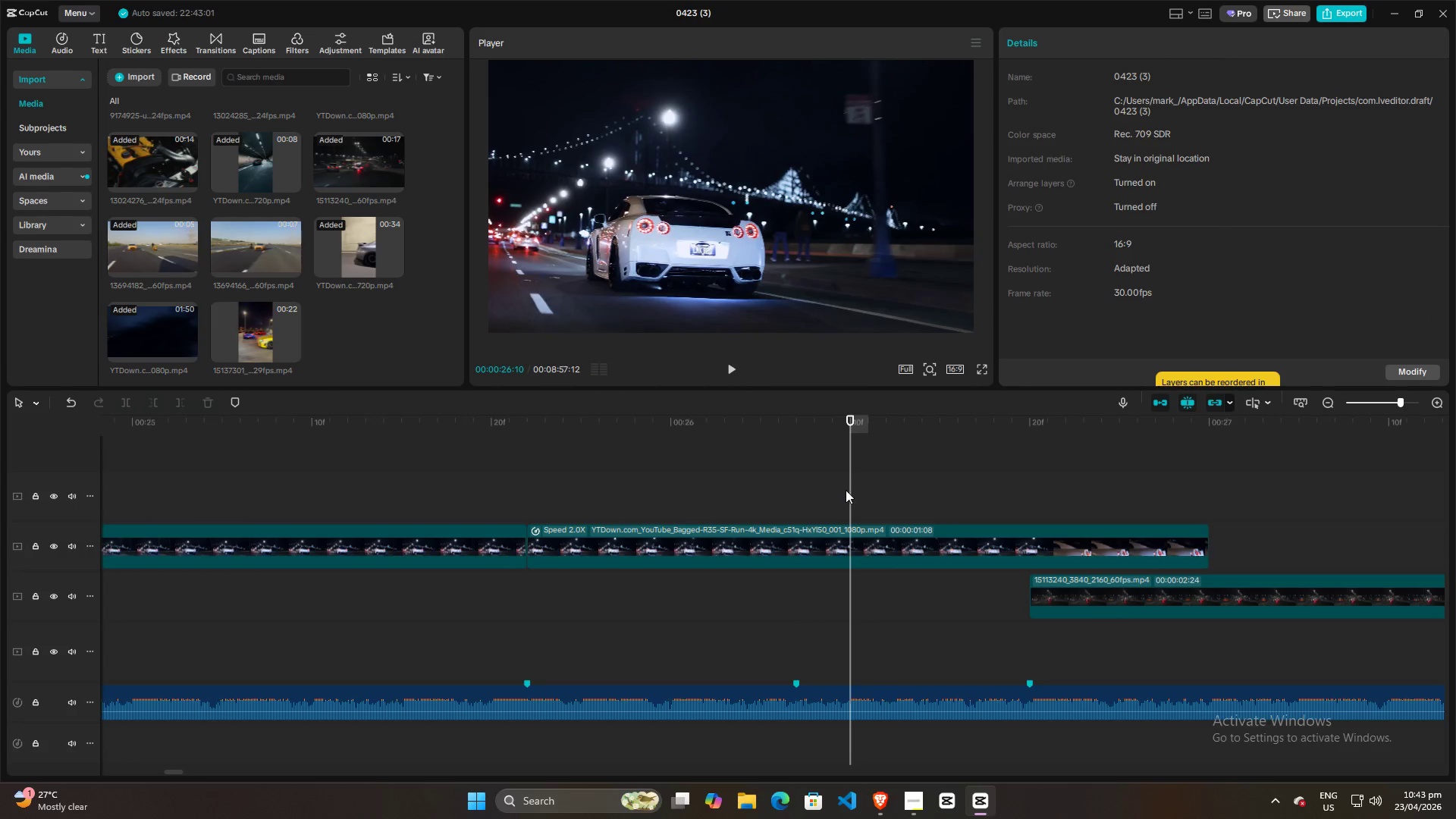 
left_click_drag(start_coordinate=[847, 489], to_coordinate=[799, 497])
 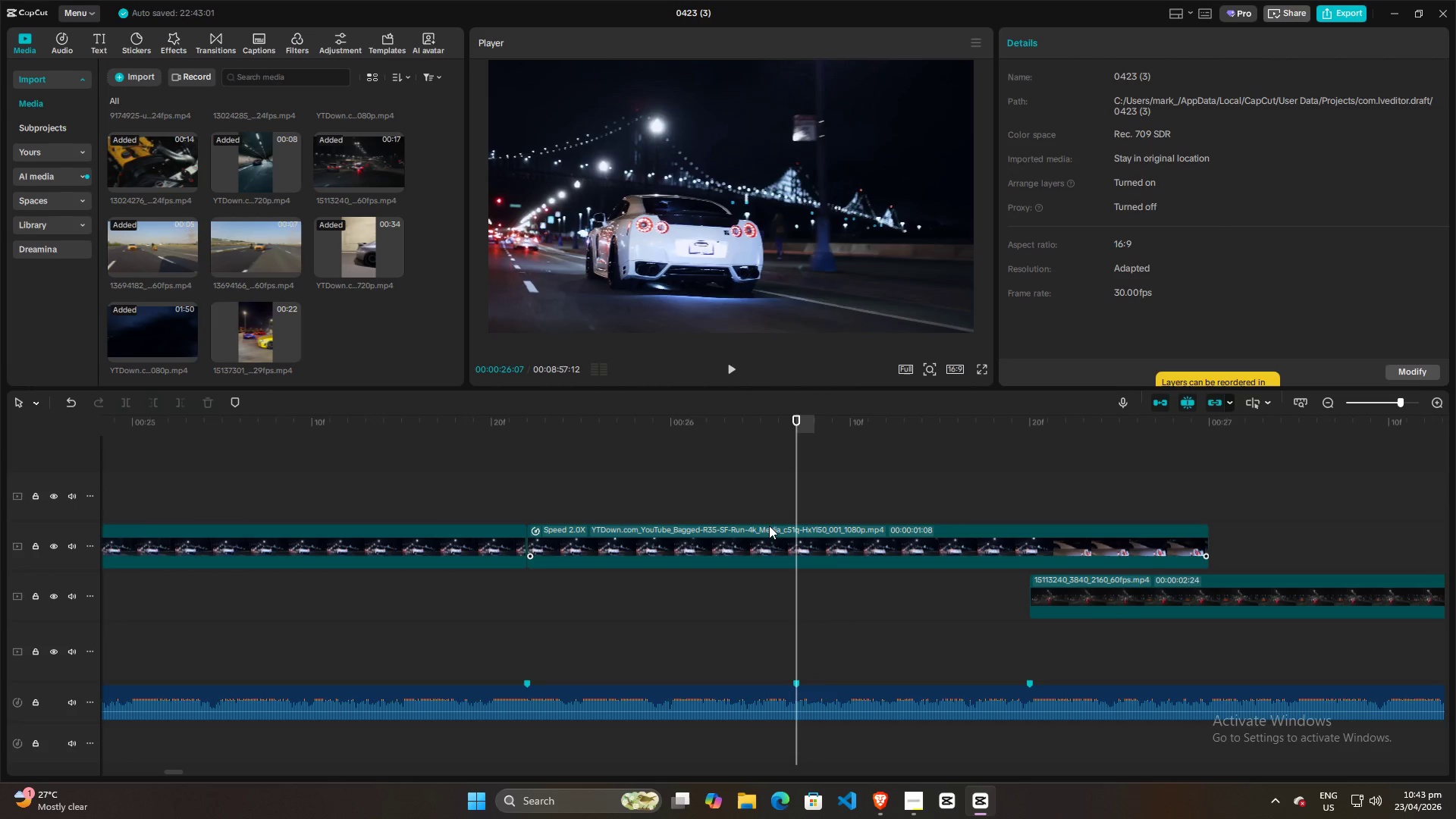 
left_click([769, 526])
 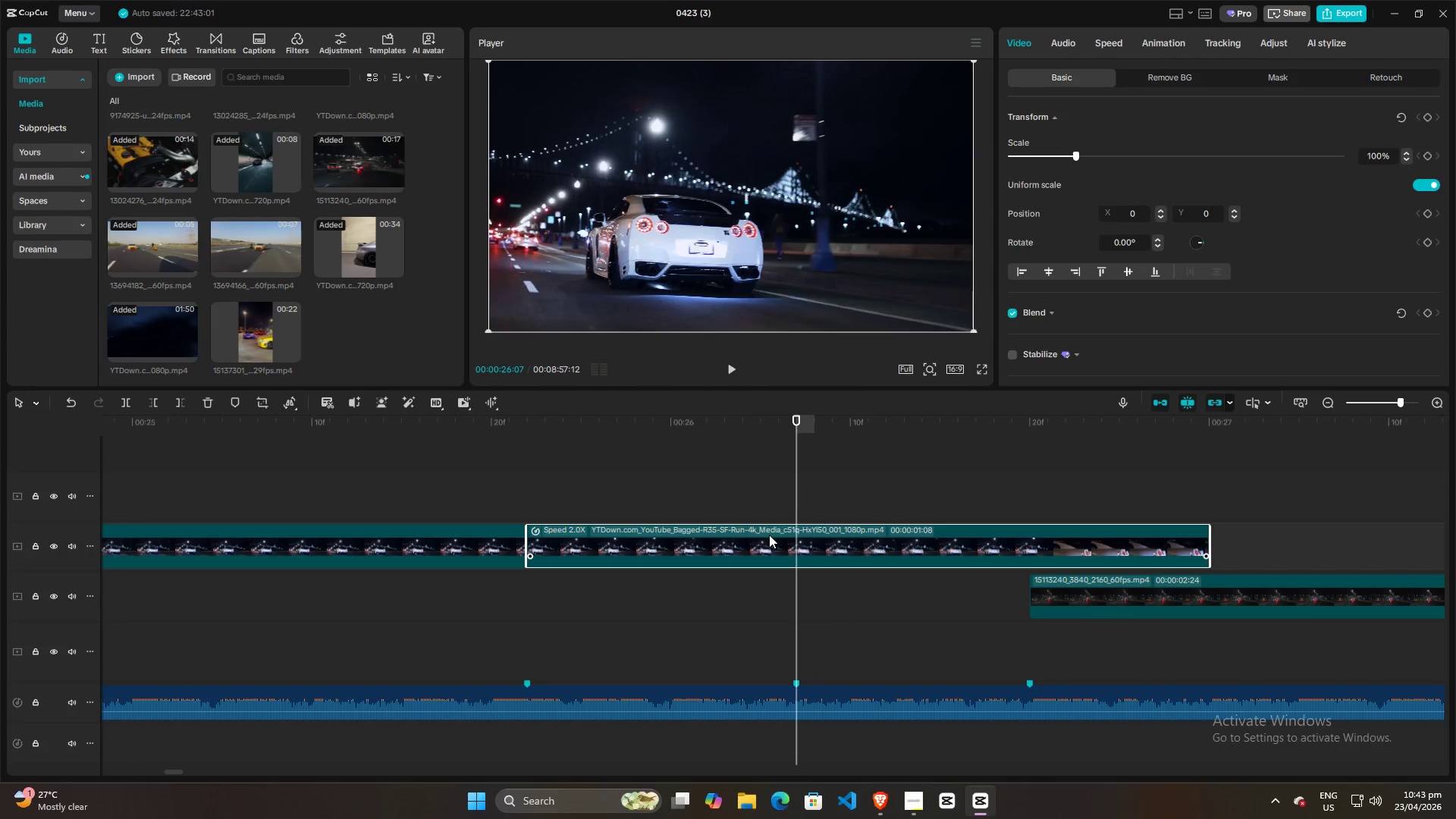 
key(Control+B)
 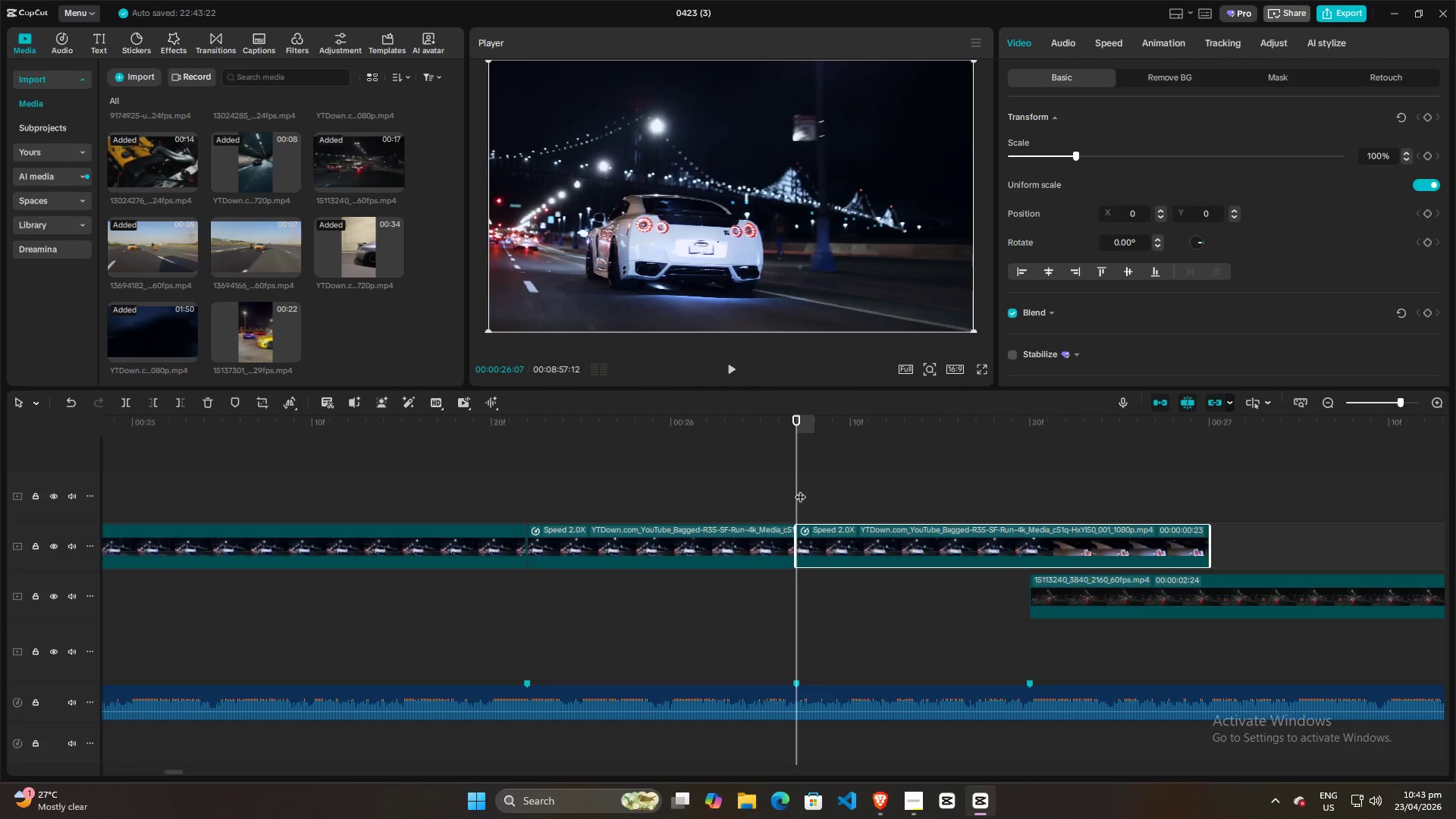 
left_click_drag(start_coordinate=[800, 489], to_coordinate=[1012, 491])
 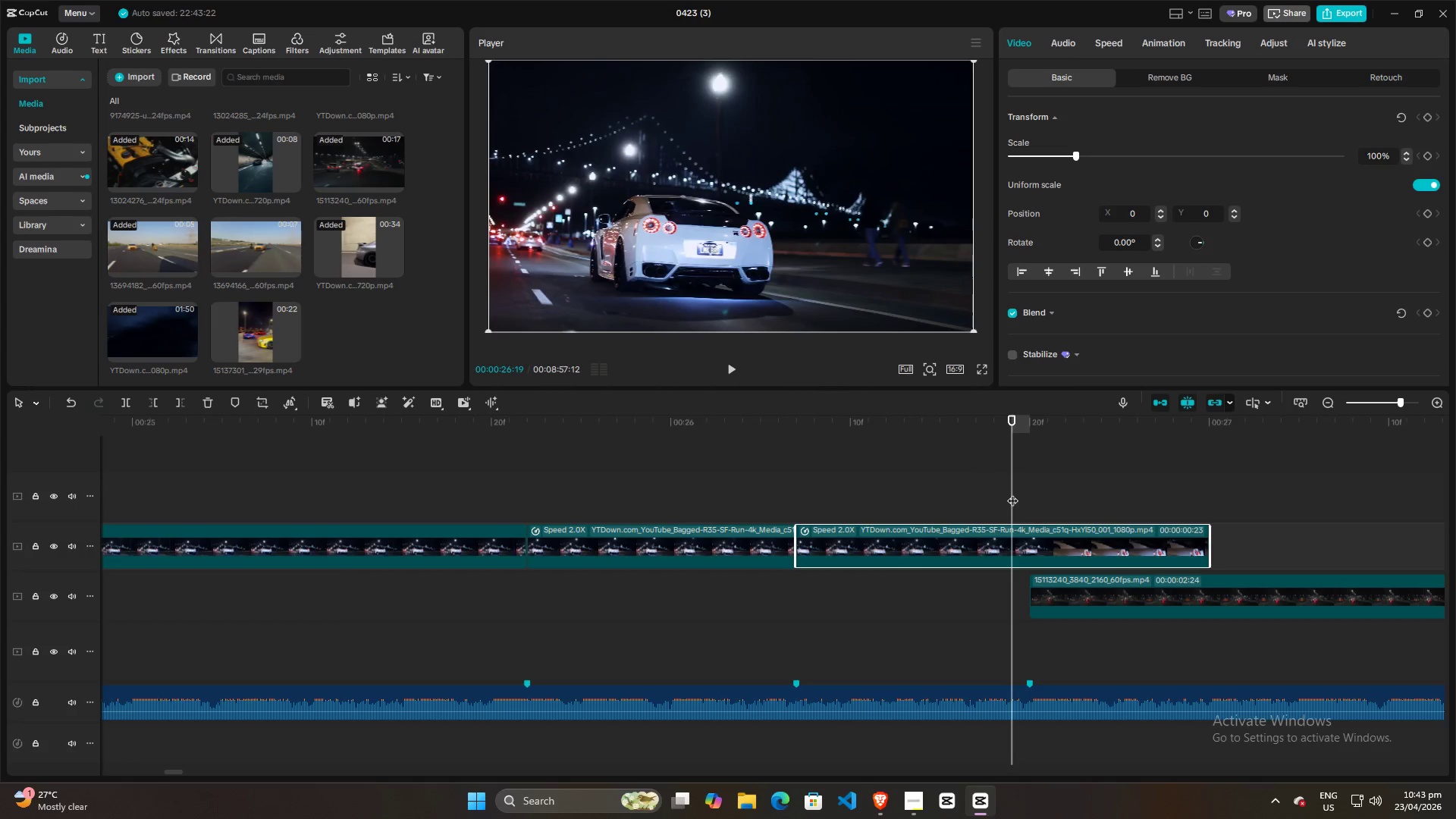 
key(ArrowRight)
 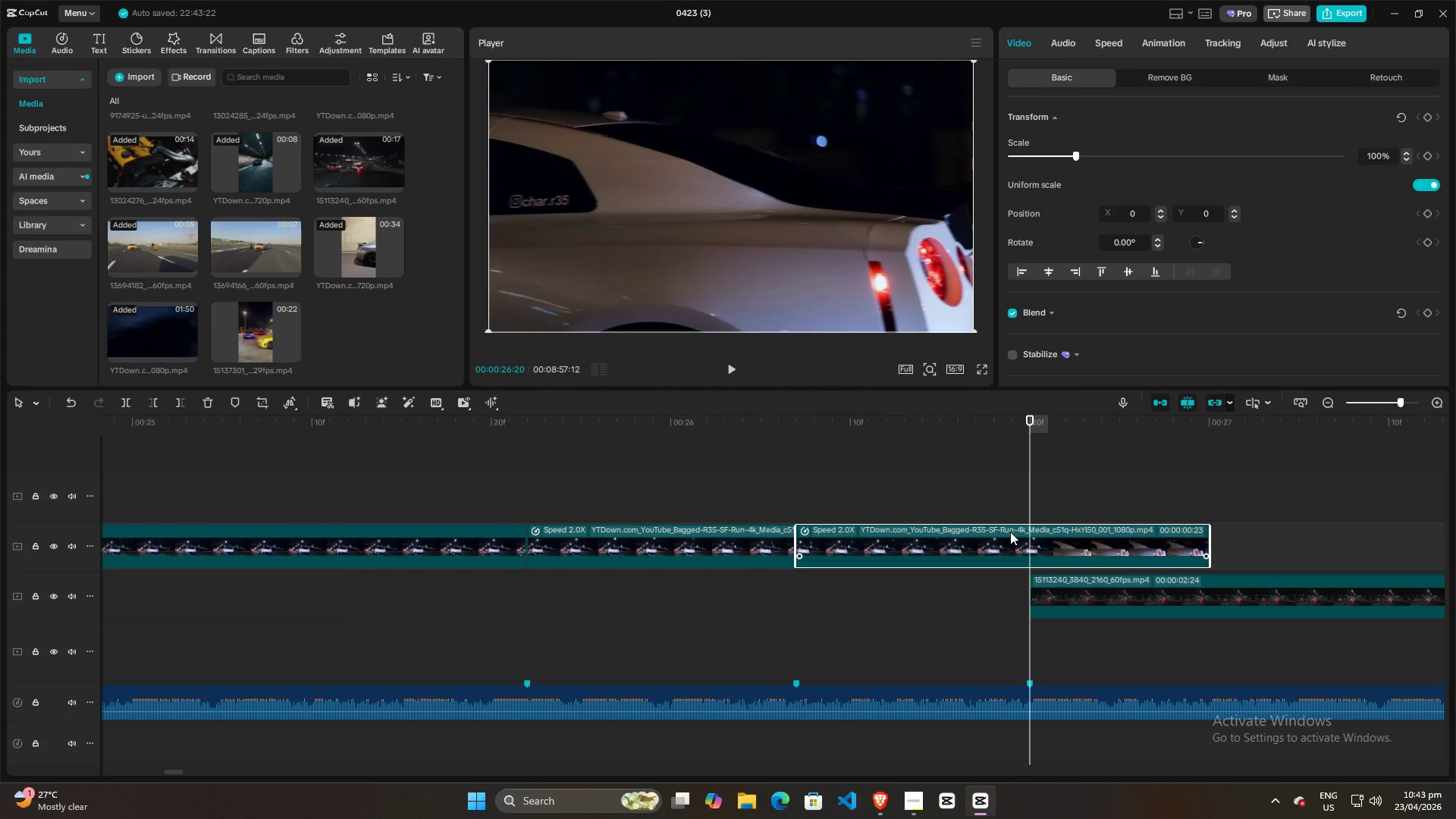 
key(ArrowLeft)
 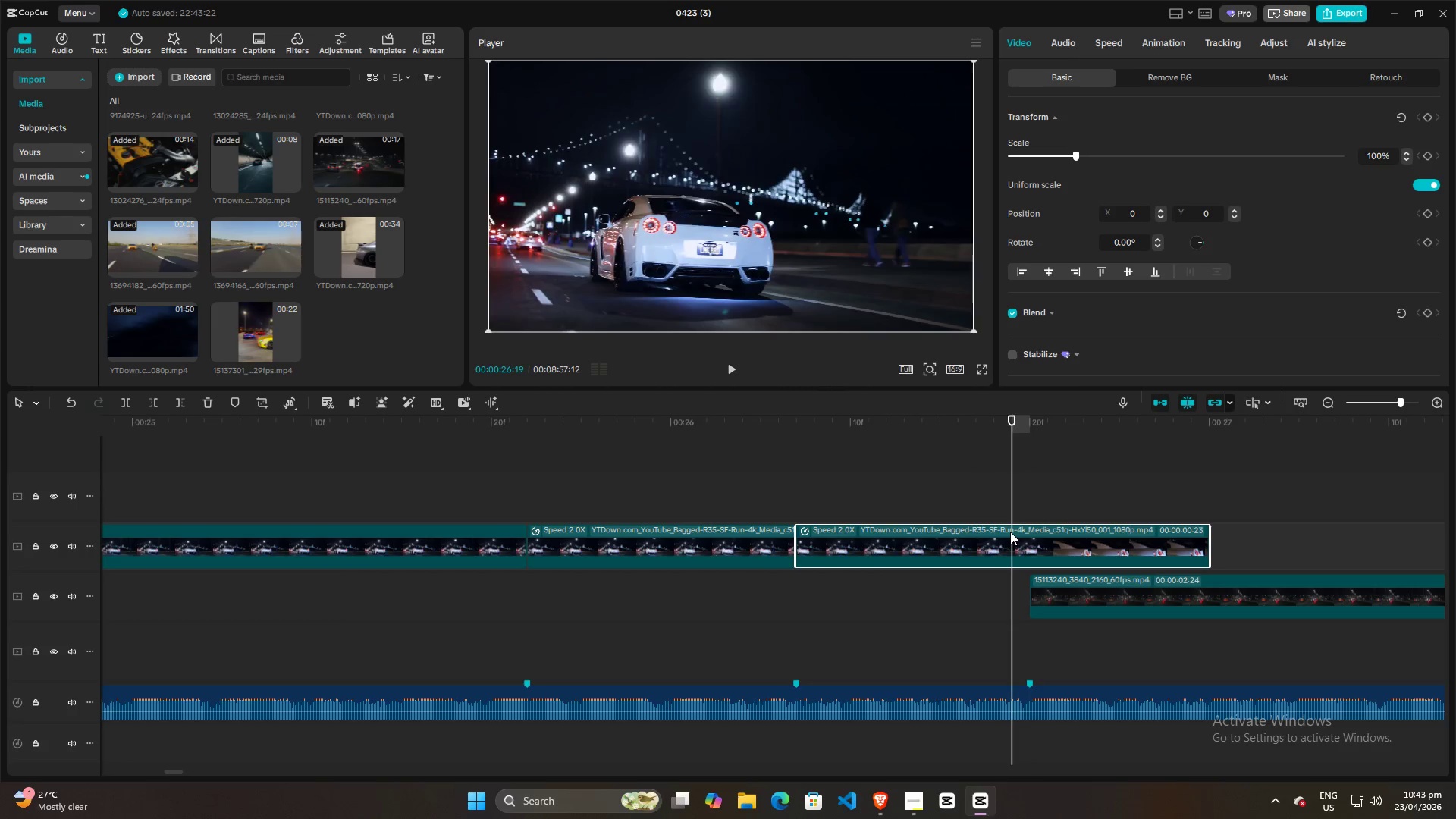 
key(ArrowRight)
 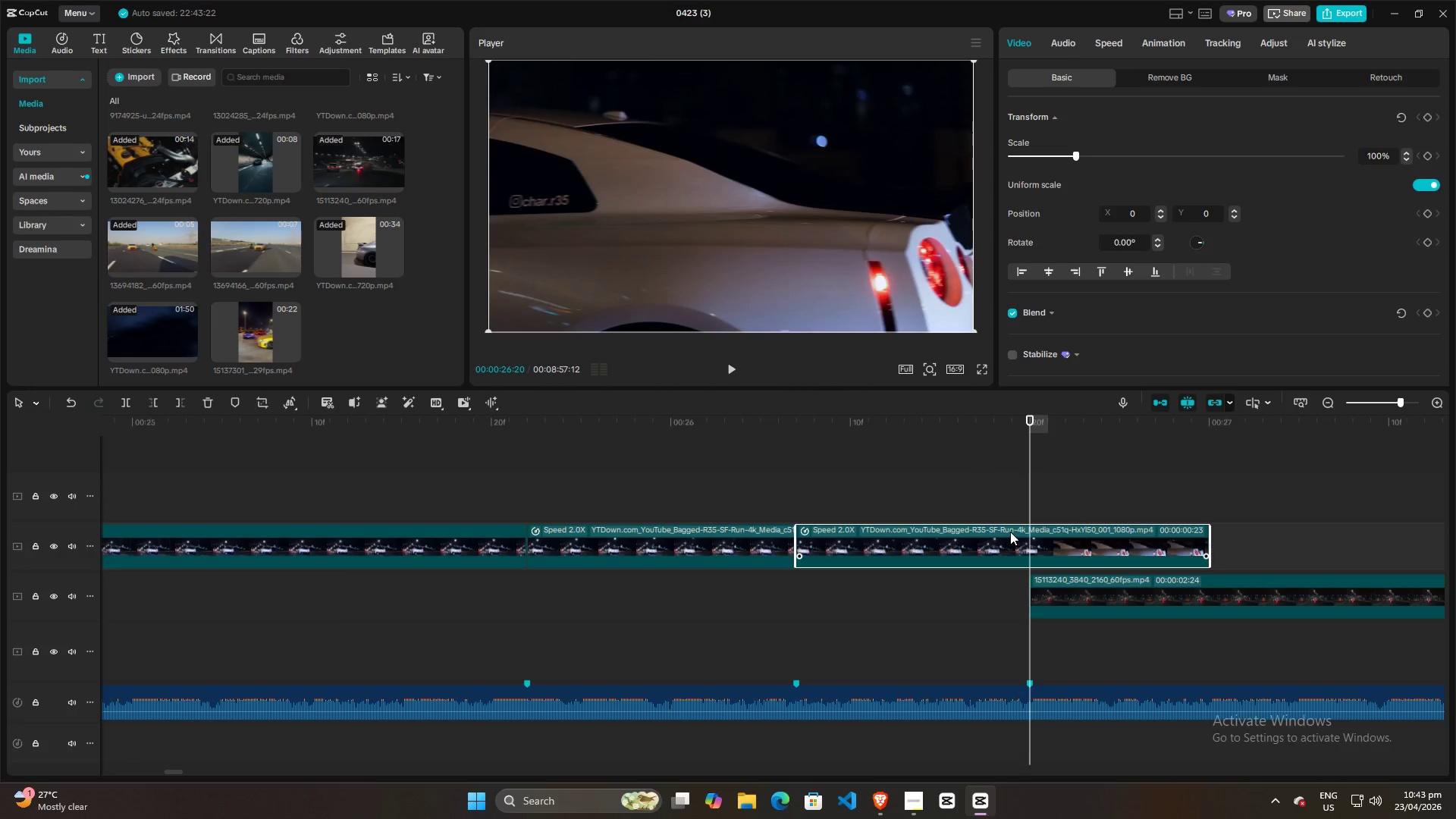 
left_click([1010, 532])
 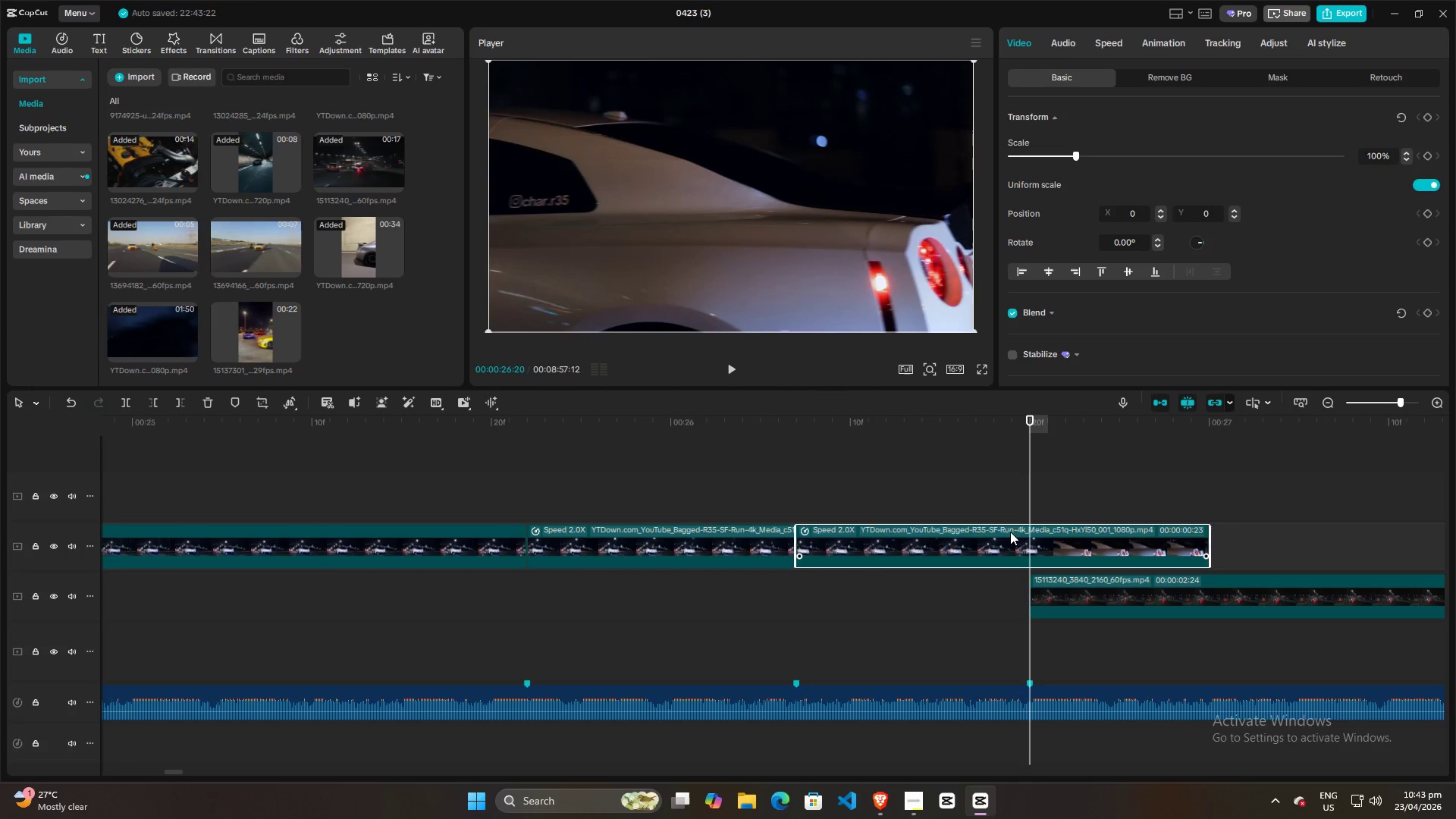 
key(Q)
 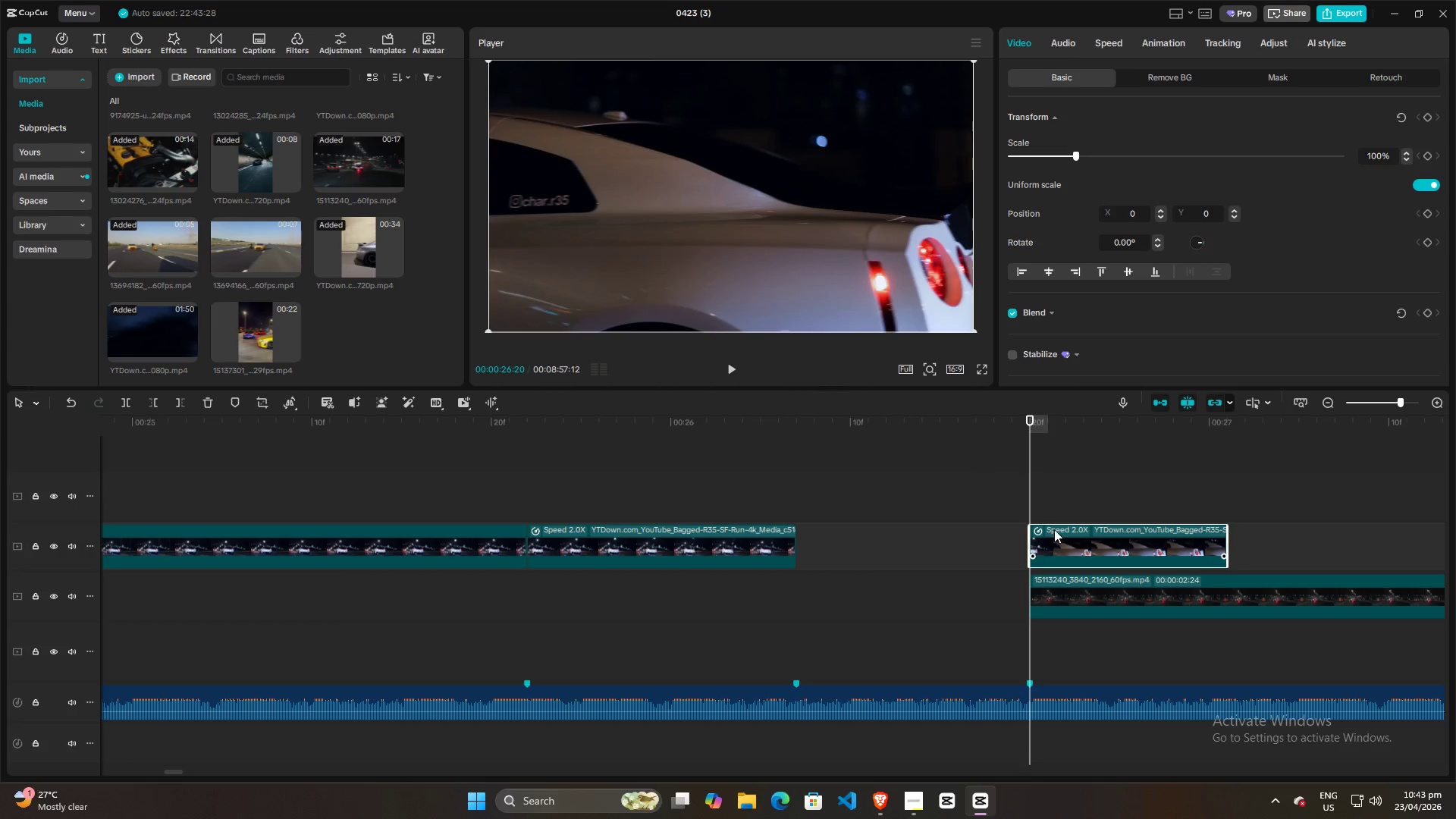 
left_click_drag(start_coordinate=[1054, 529], to_coordinate=[822, 531])
 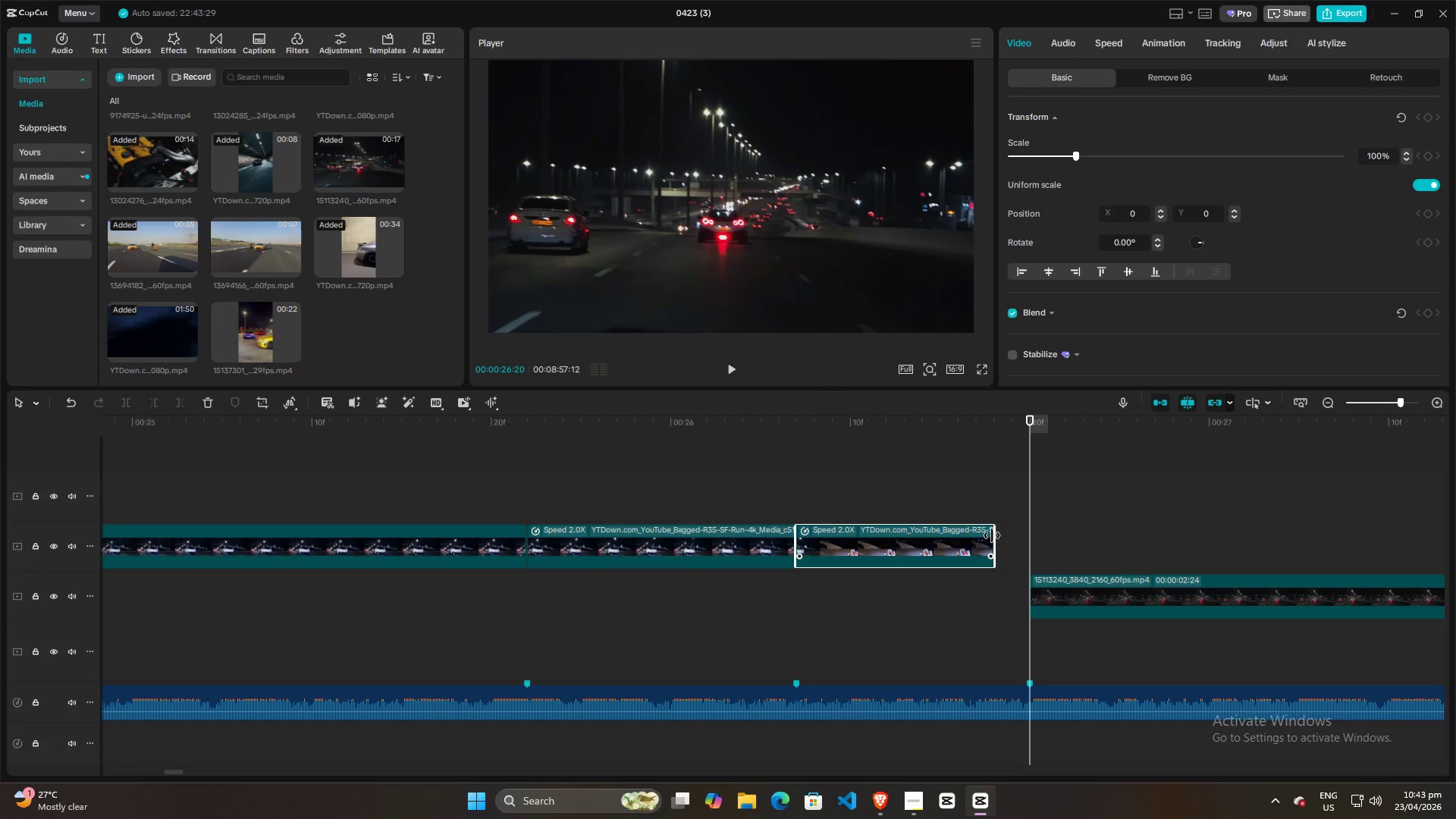 
left_click_drag(start_coordinate=[992, 535], to_coordinate=[1024, 535])
 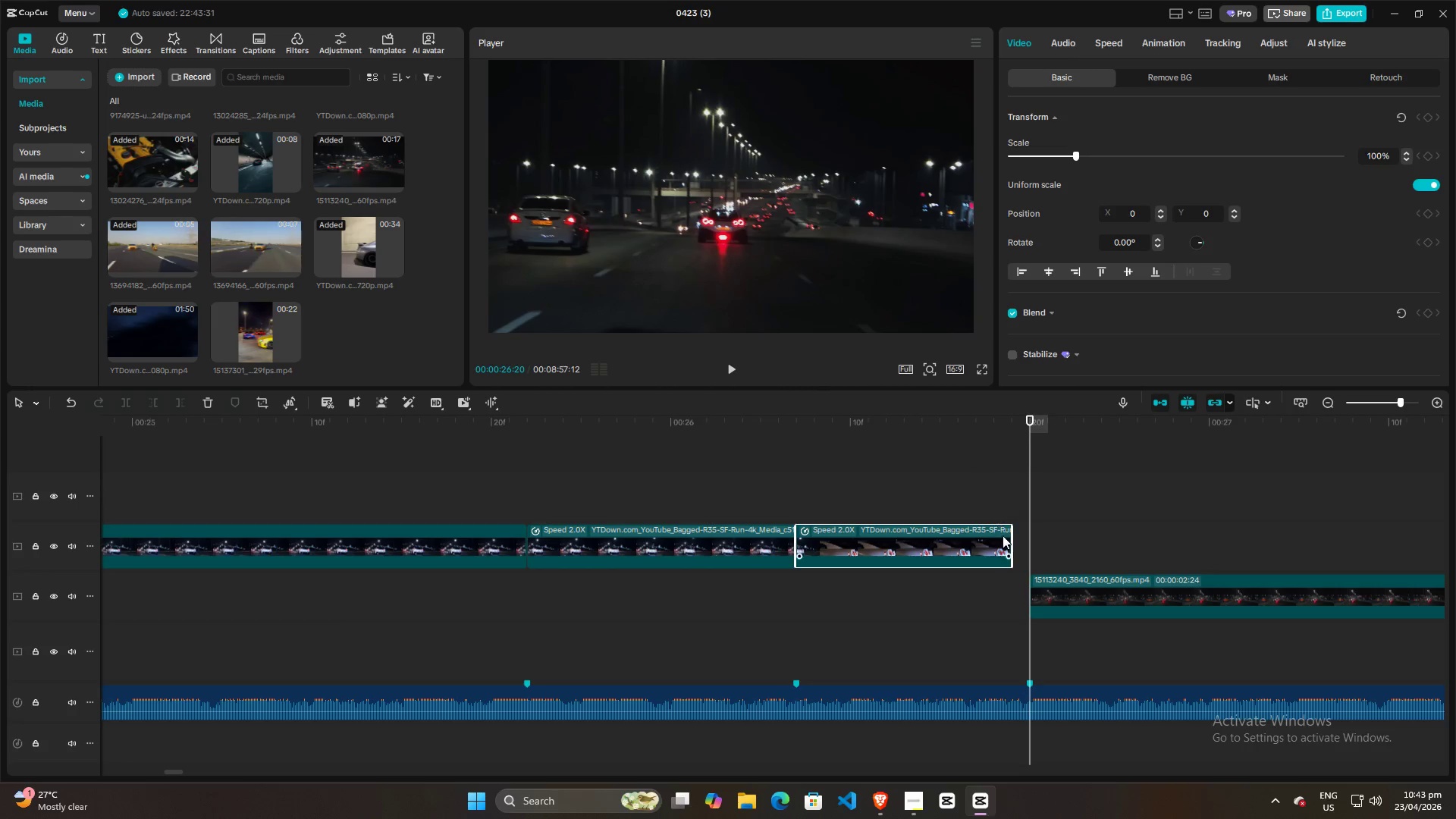 
left_click_drag(start_coordinate=[1012, 536], to_coordinate=[1064, 529])